 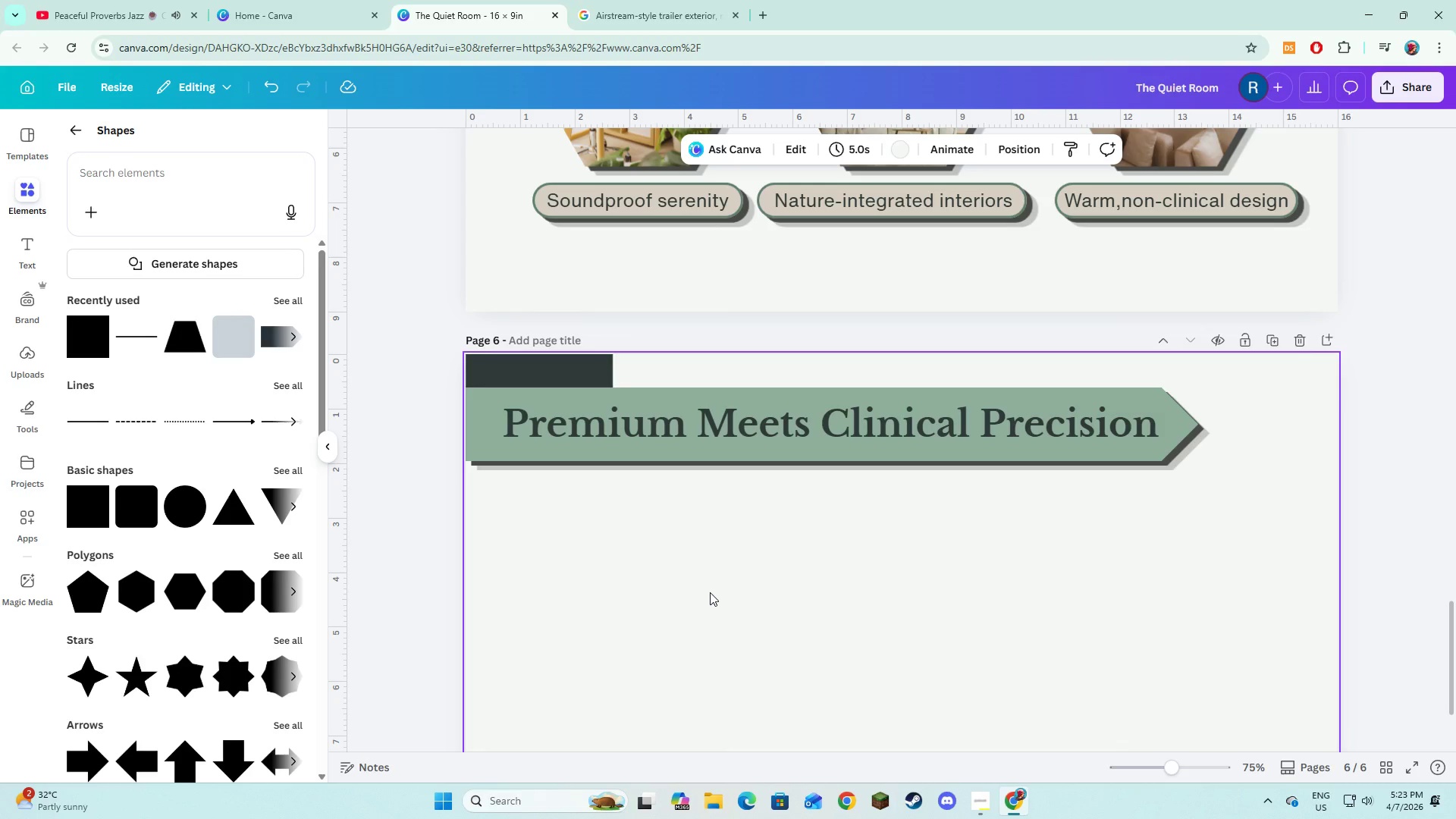 
left_click_drag(start_coordinate=[513, 90], to_coordinate=[196, 133])
 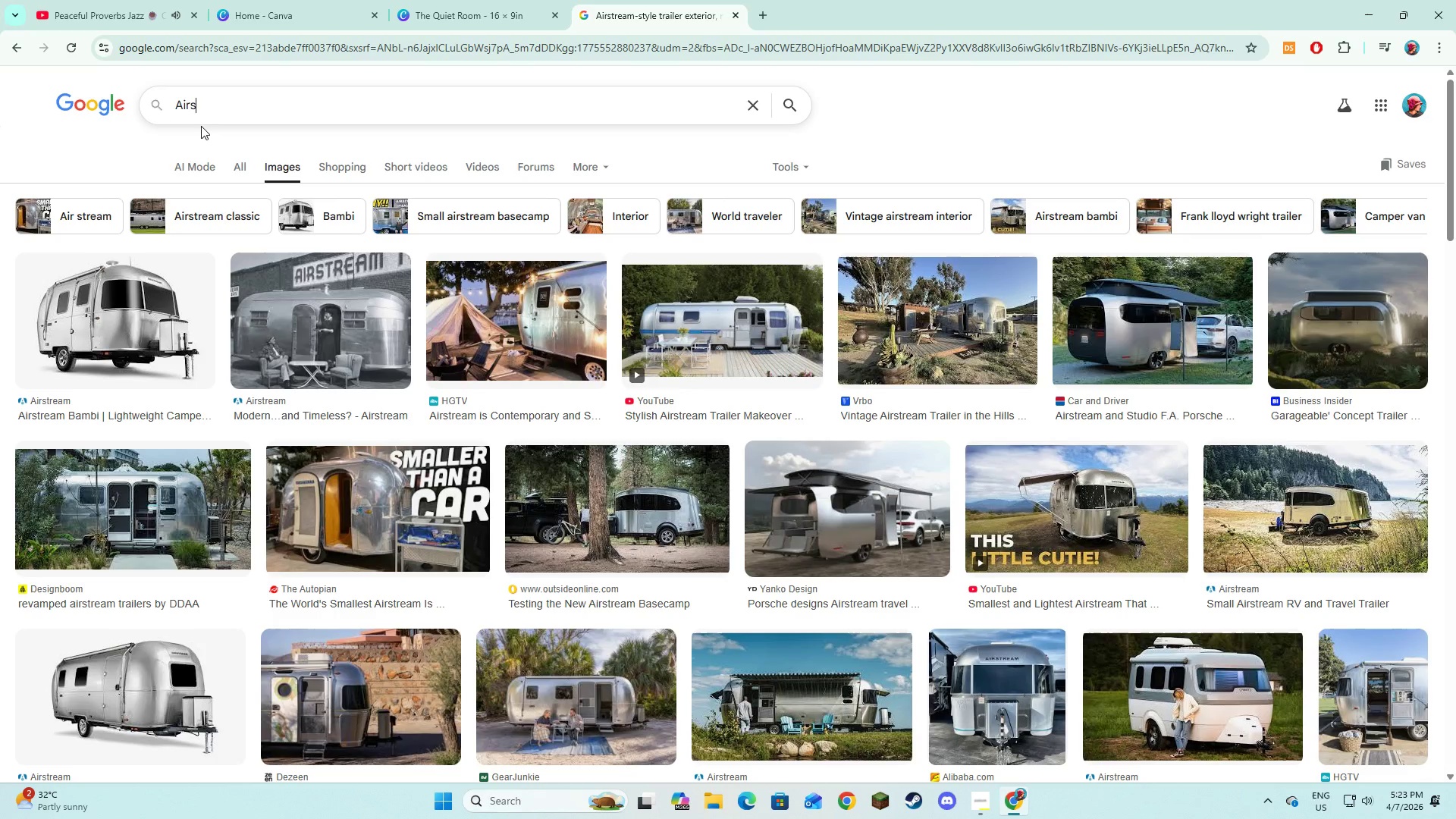 
key(Backspace)
key(Backspace)
key(Backspace)
key(Backspace)
type(bbo)
key(Backspace)
key(Backspace)
key(Backspace)
type(no)
key(Backspace)
type(notated image)
 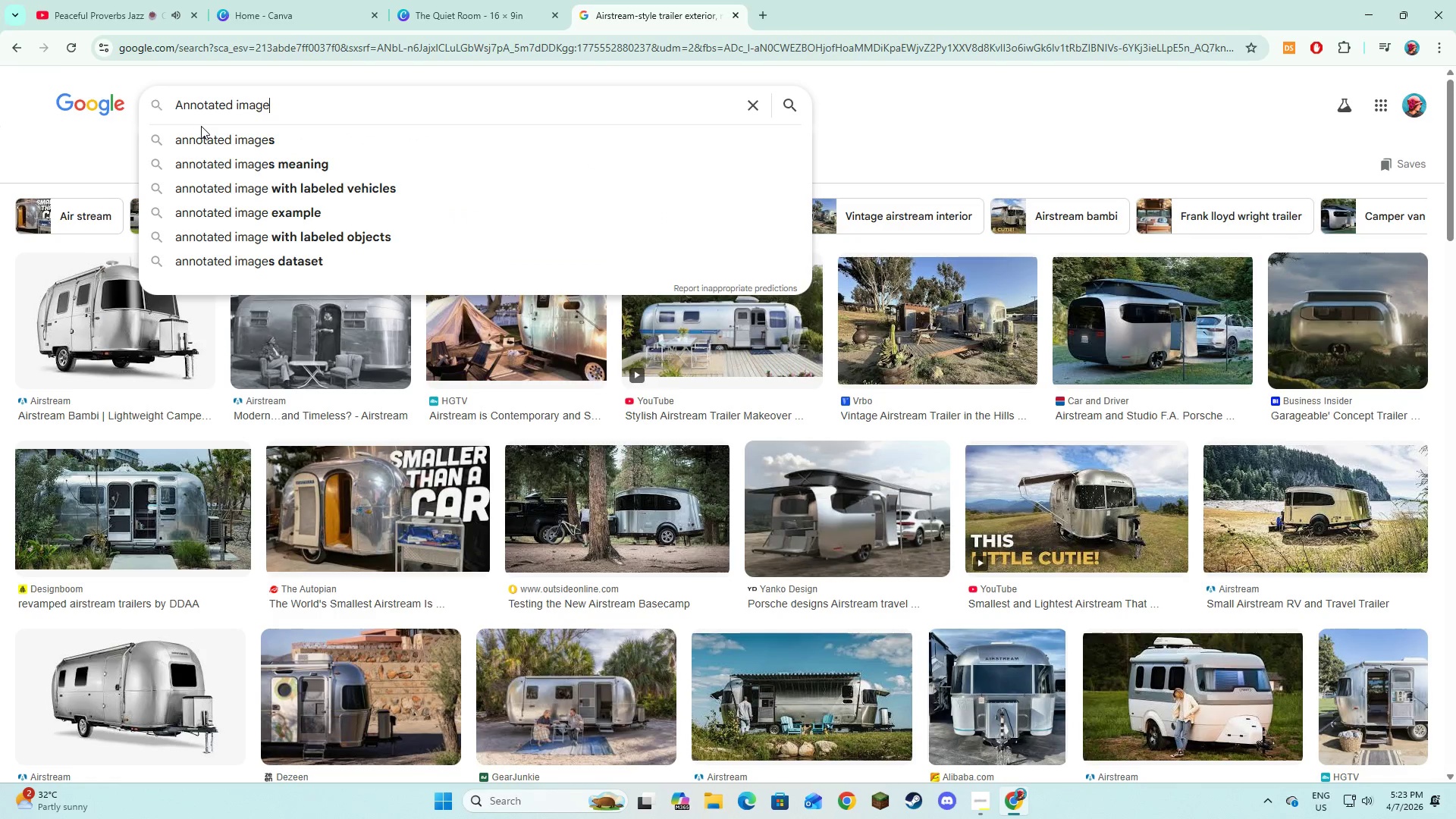 
key(Enter)
 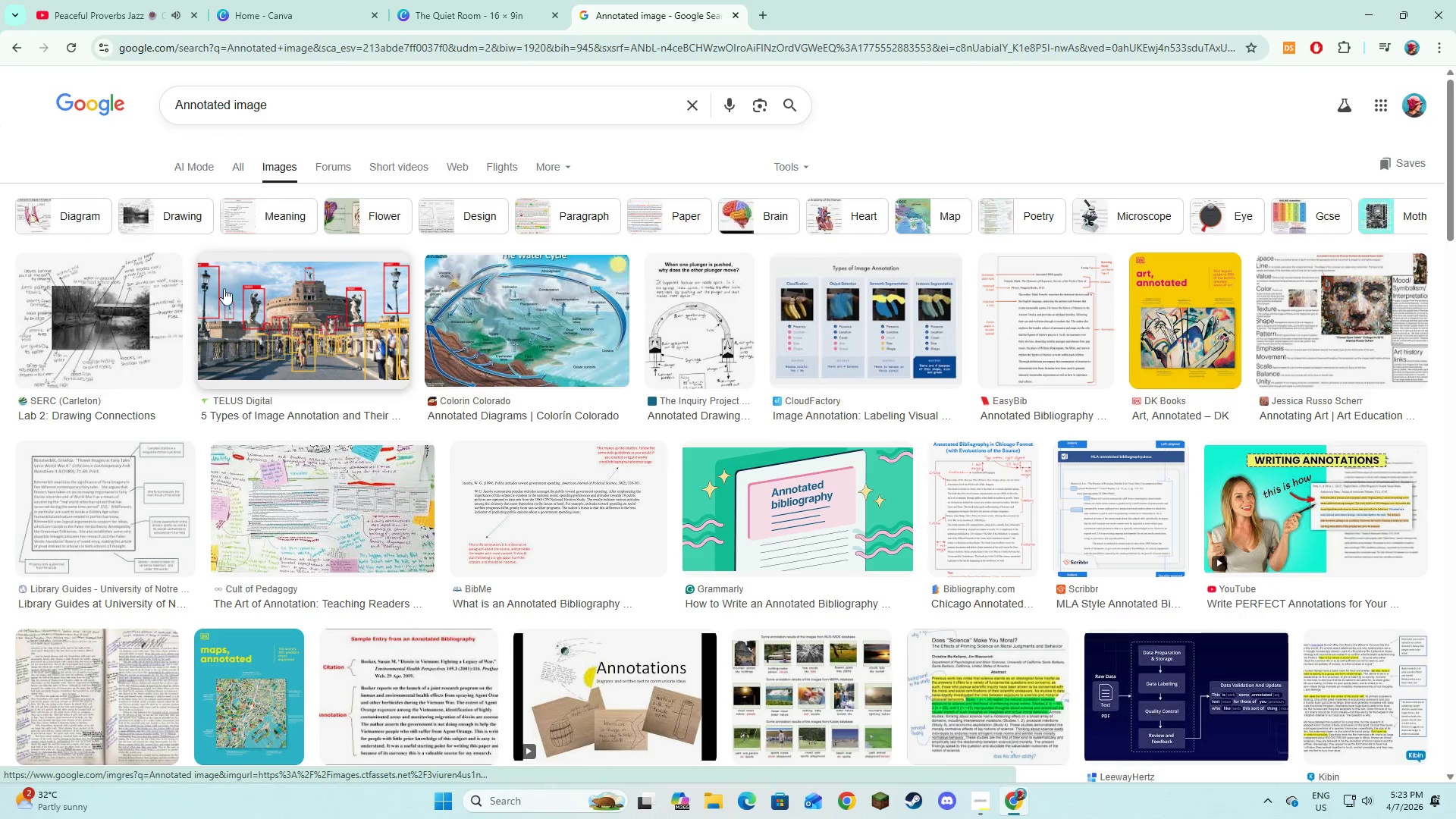 
left_click([247, 168])
 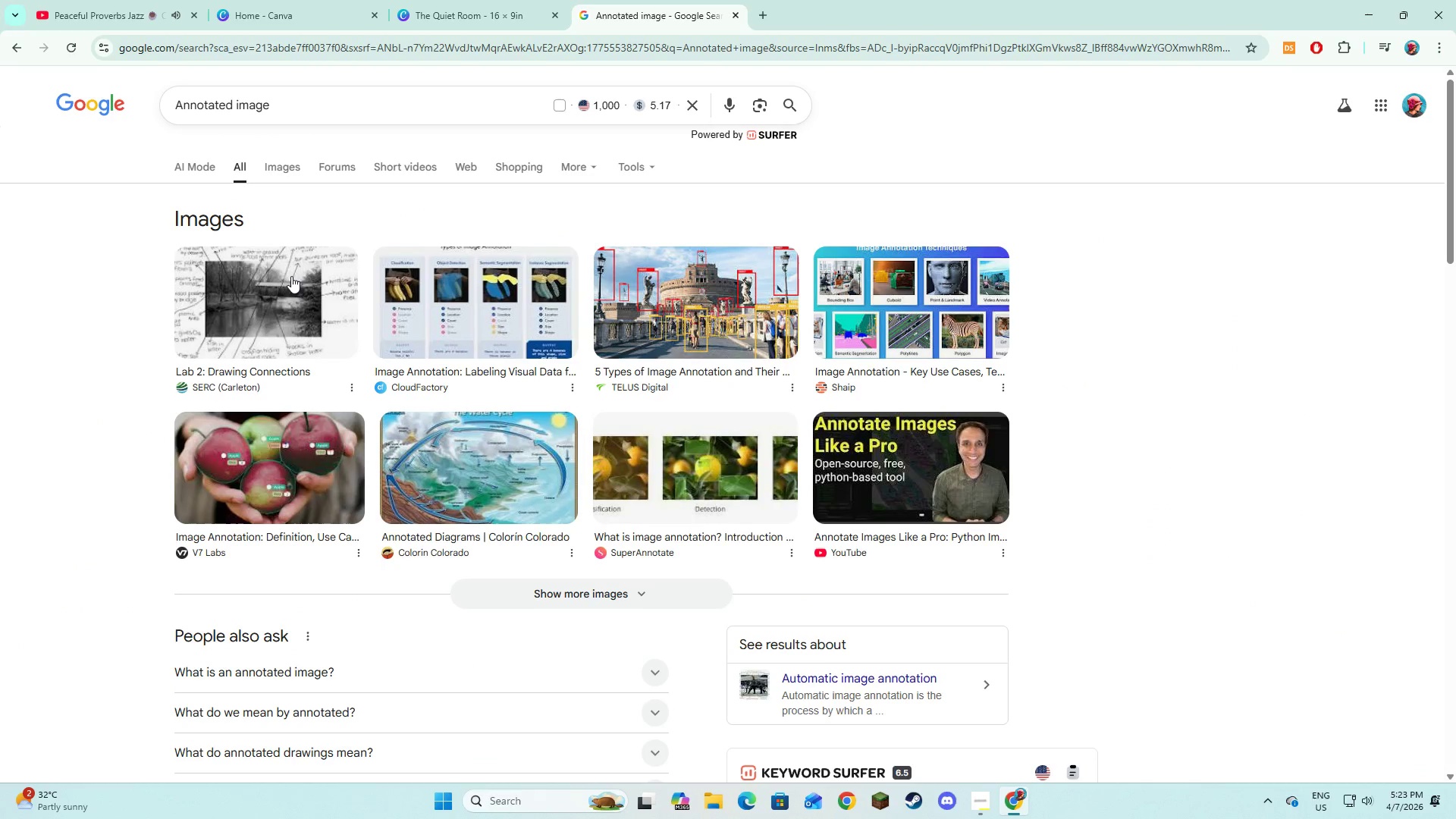 
left_click([492, 0])
 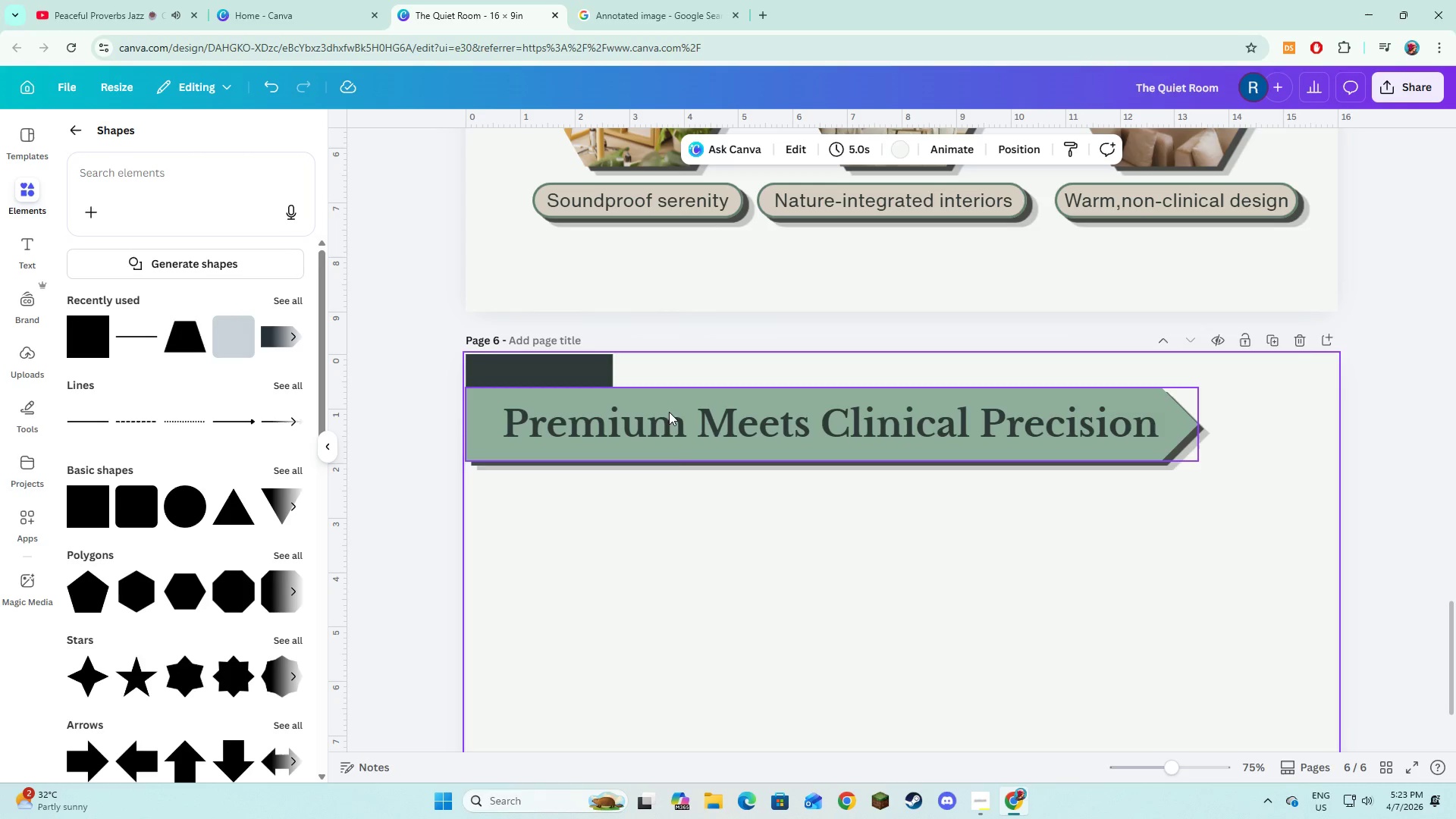 
left_click([713, 596])
 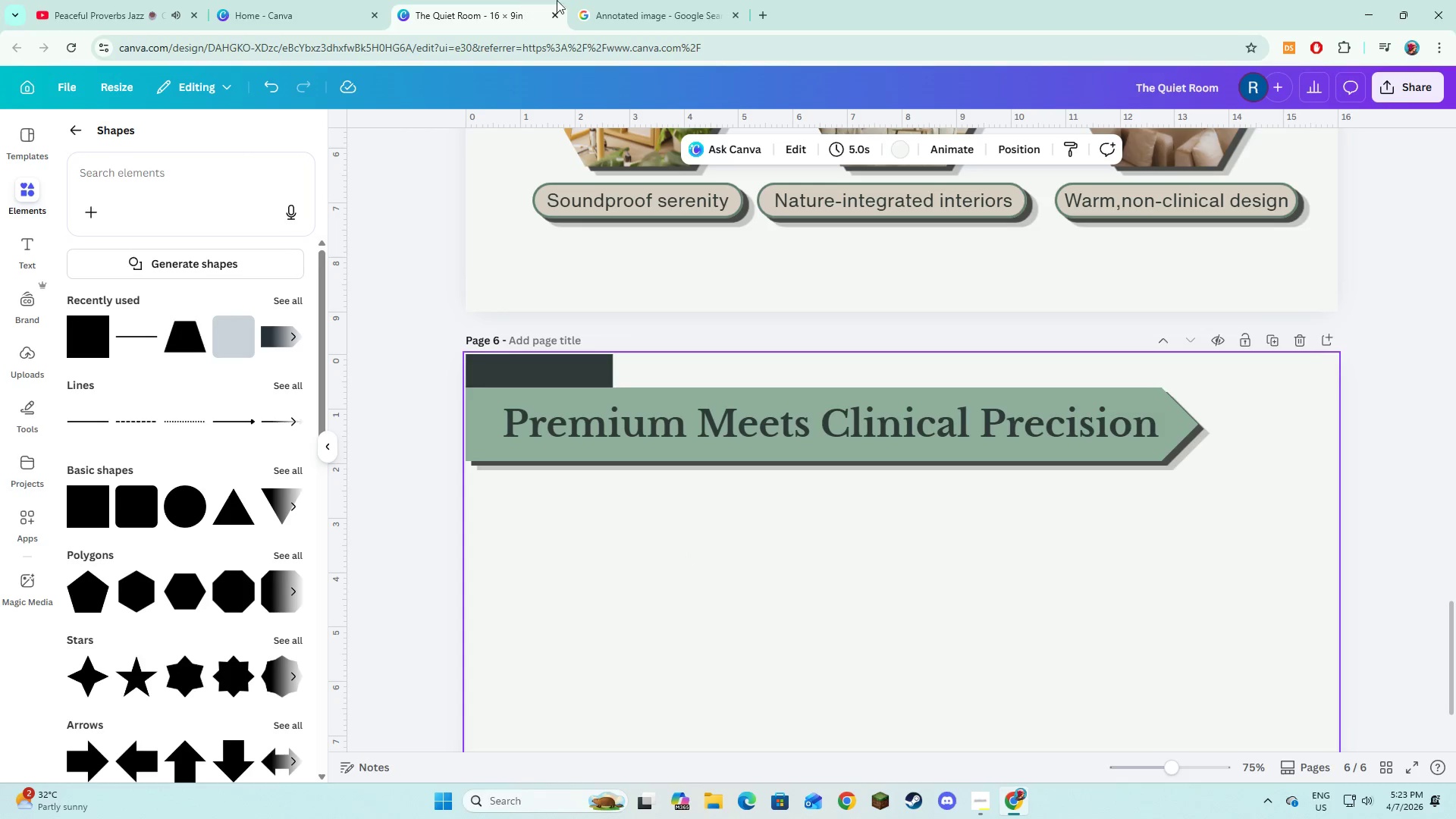 
double_click([573, 3])
 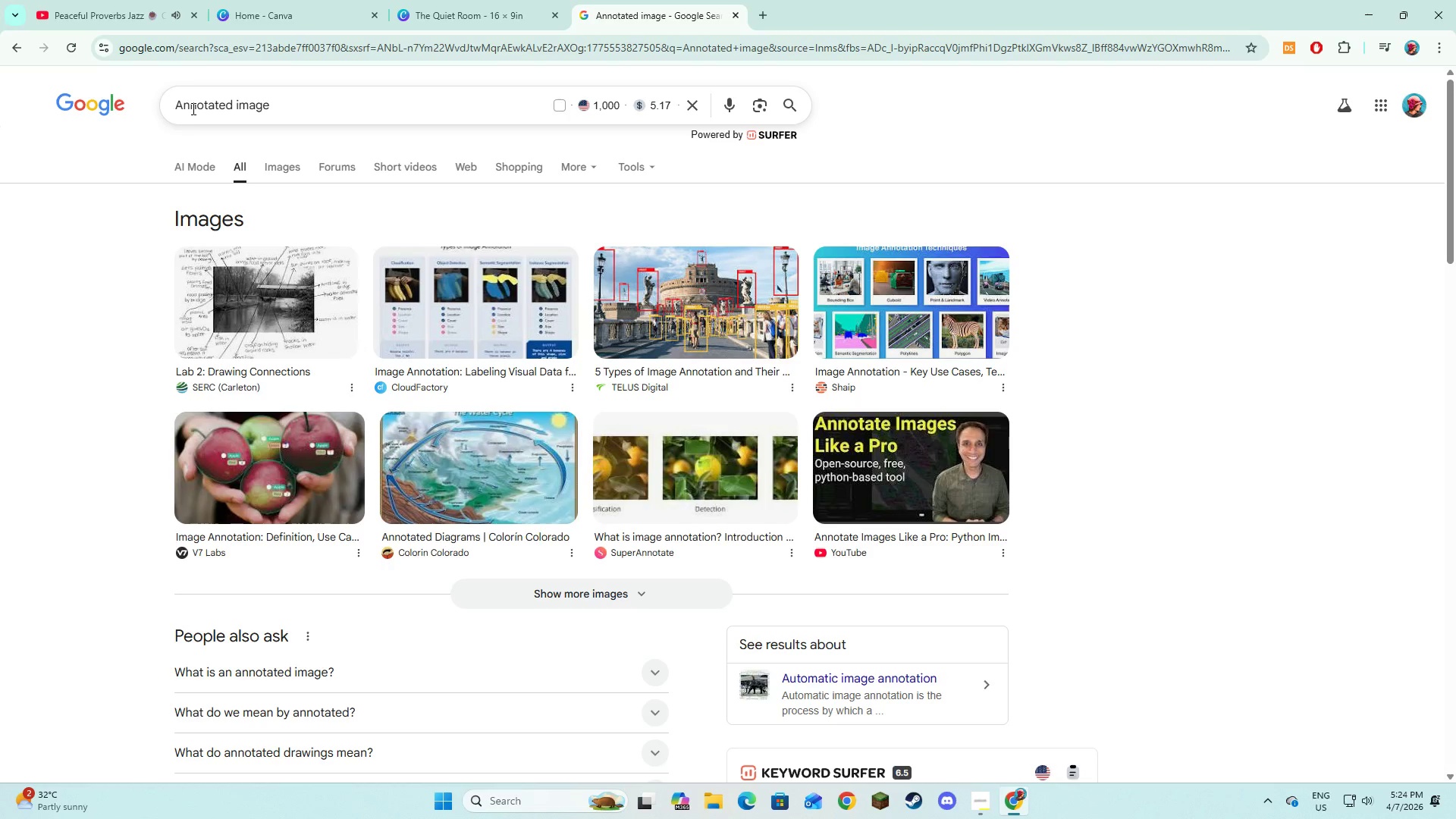 
left_click([178, 105])
 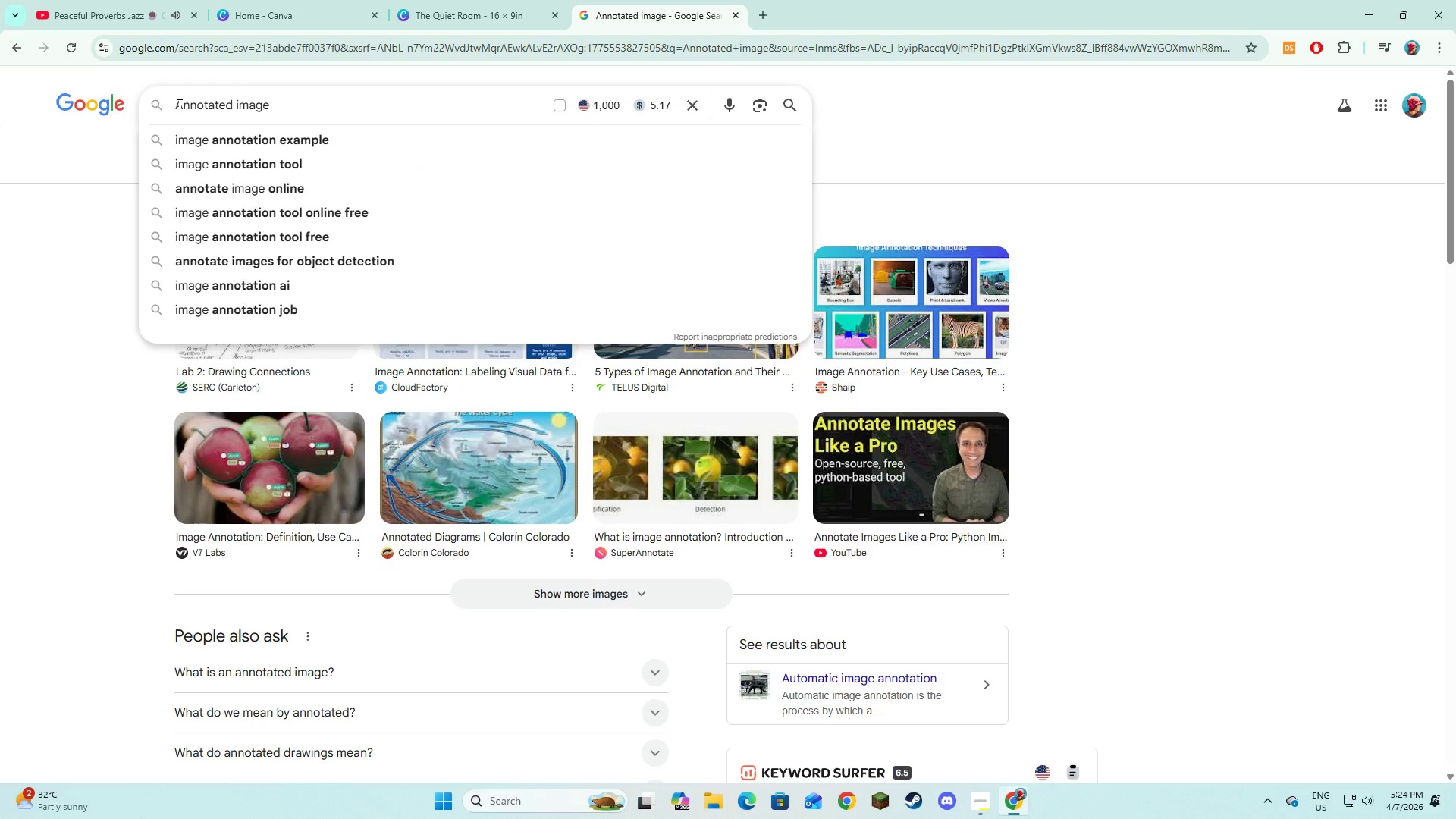 
type(diagram )
key(Backspace)
type(-style )
 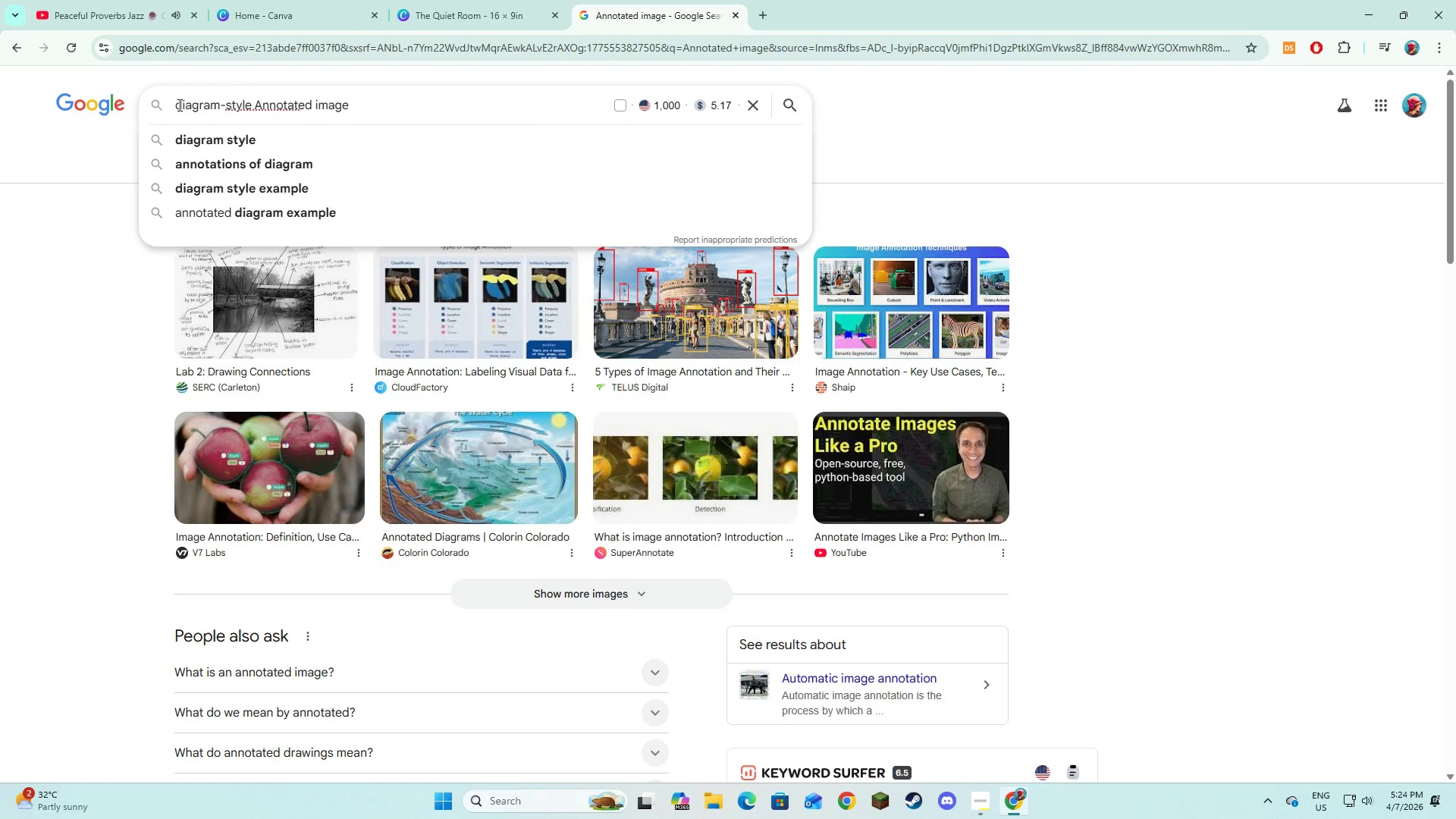 
key(Enter)
 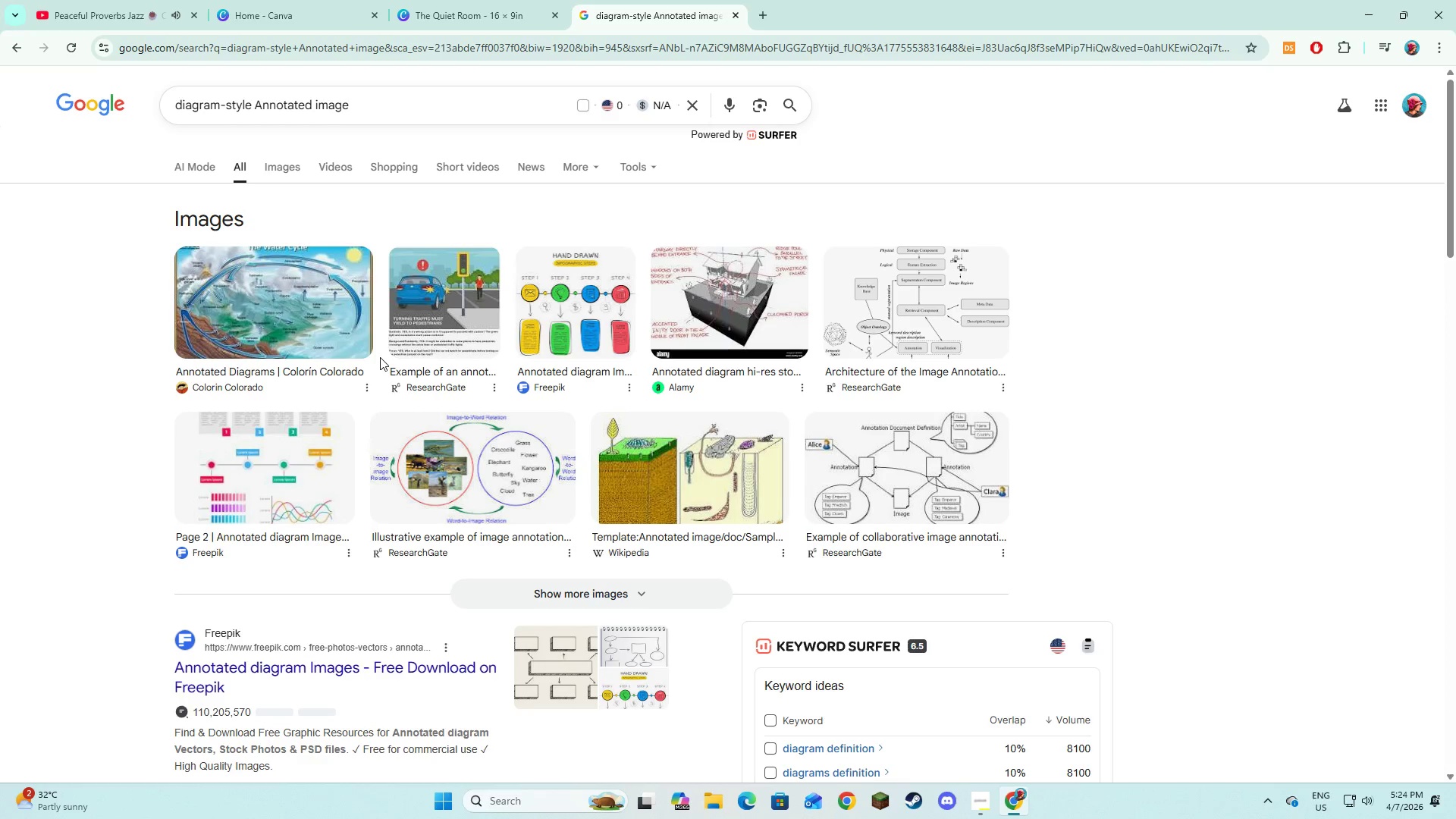 
key(Backslash)
 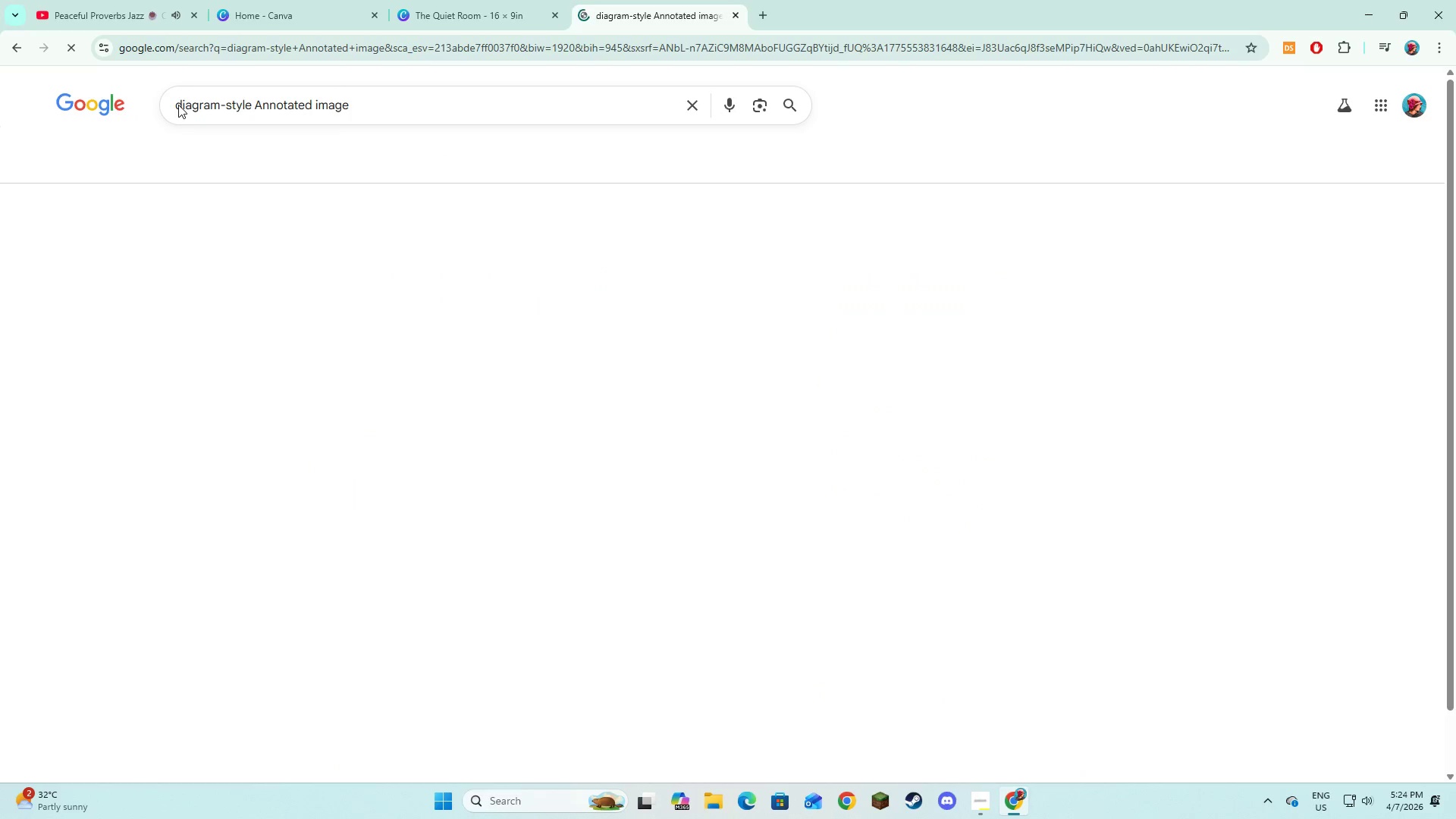 
wait(9.91)
 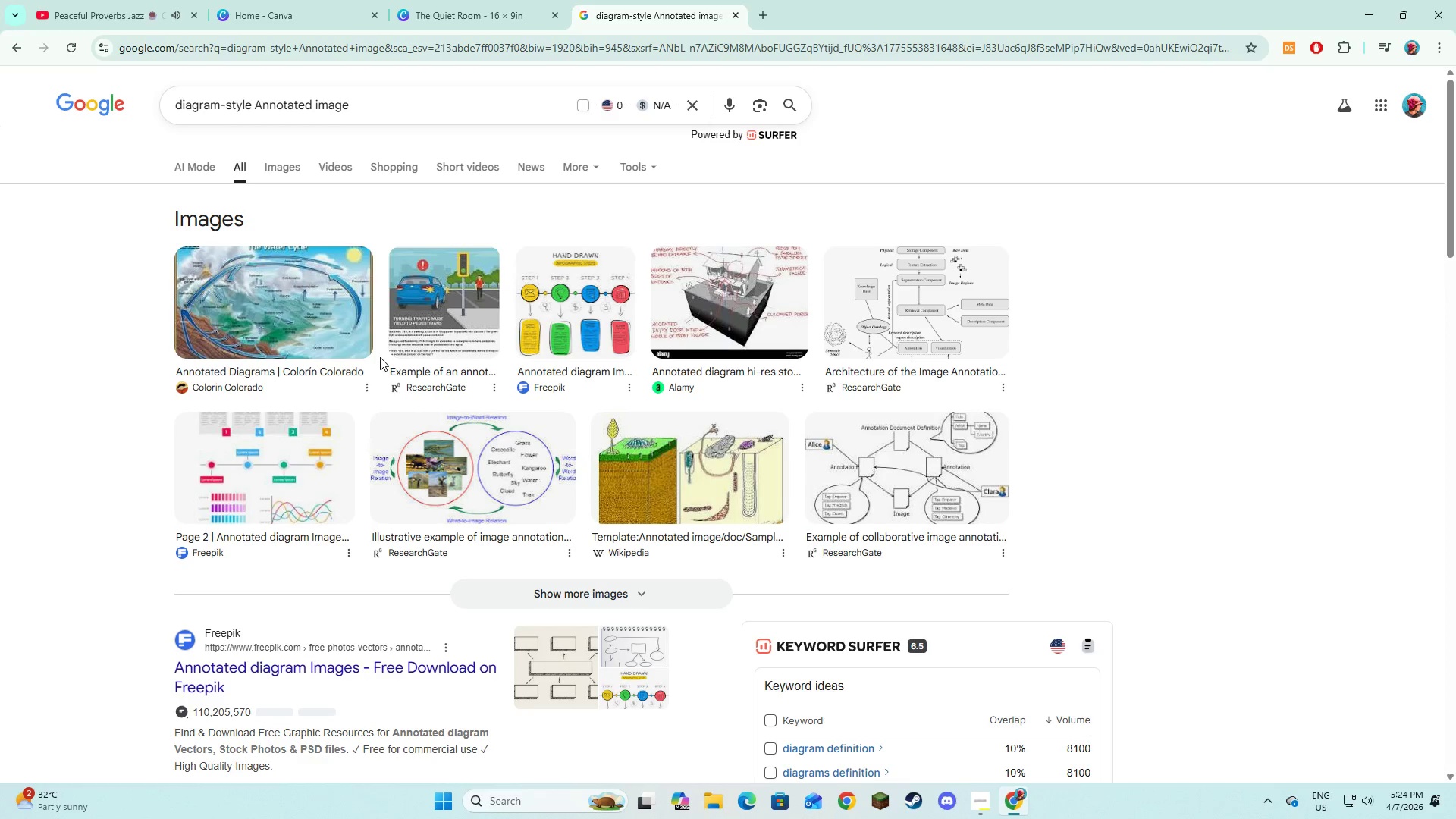 
scroll: coordinate [380, 364], scroll_direction: down, amount: 3.0
 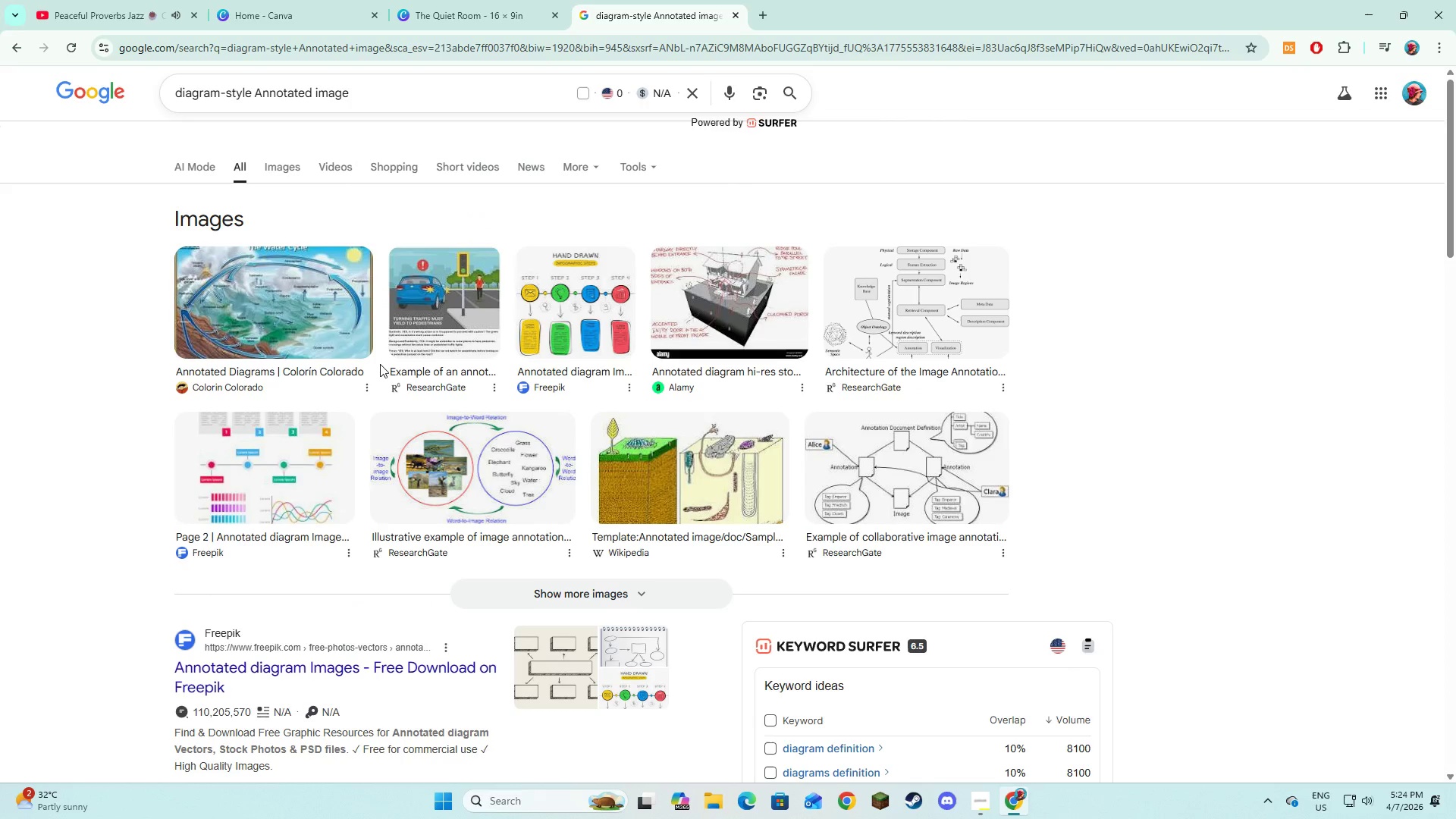 
scroll: coordinate [380, 364], scroll_direction: up, amount: 4.0
 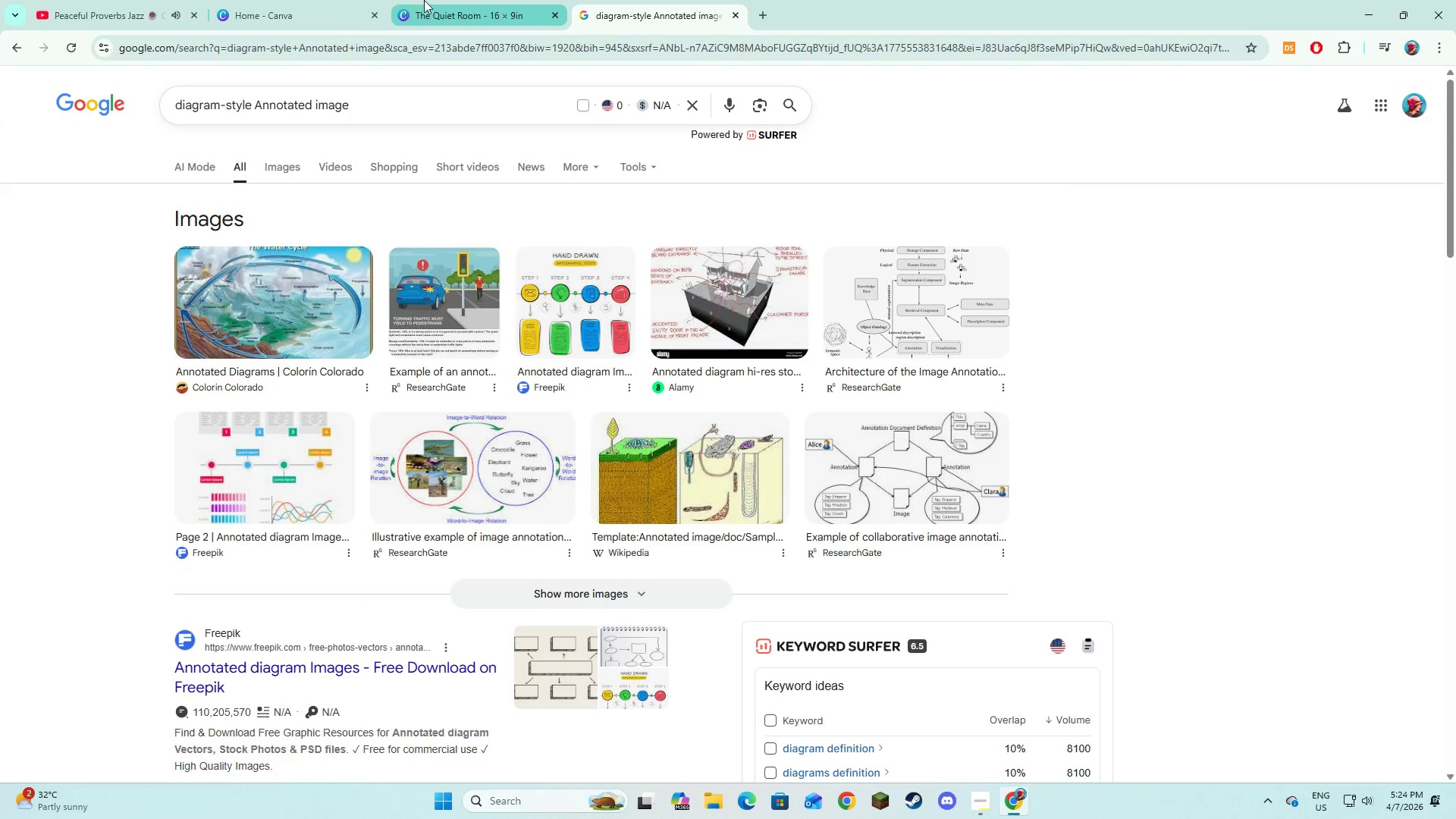 
left_click([510, 0])
 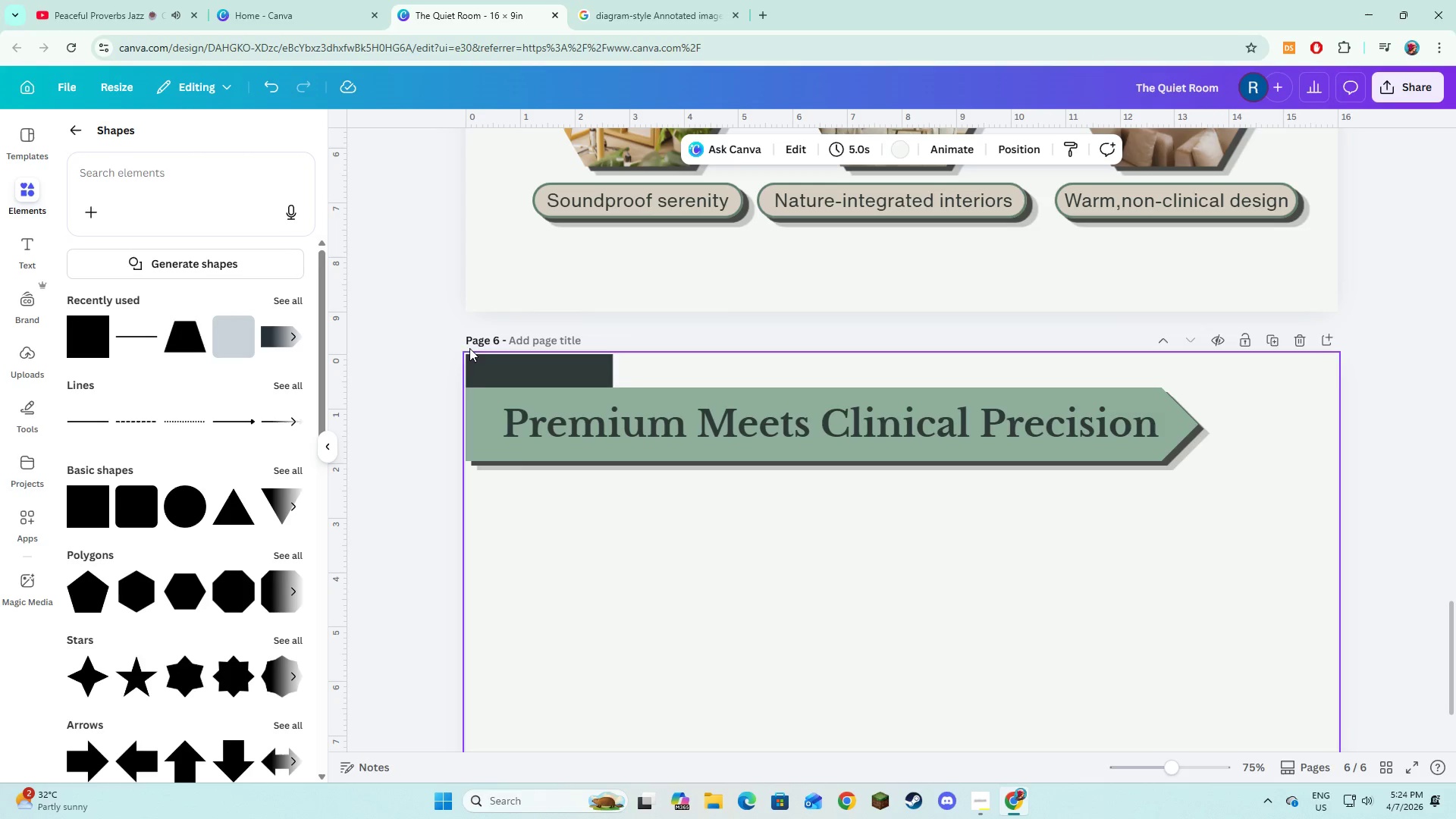 
left_click([623, 644])
 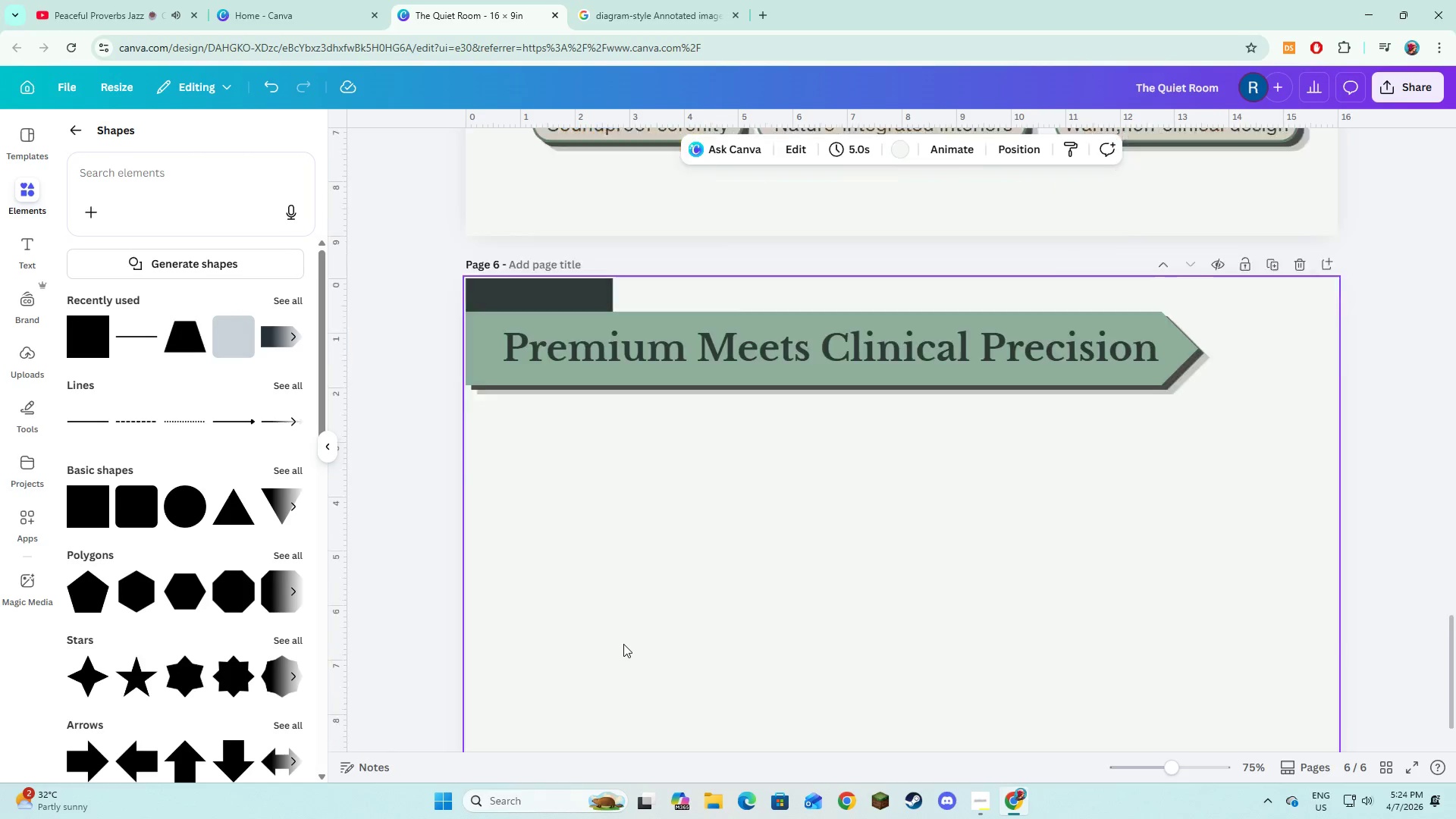 
scroll: coordinate [623, 644], scroll_direction: down, amount: 2.0
 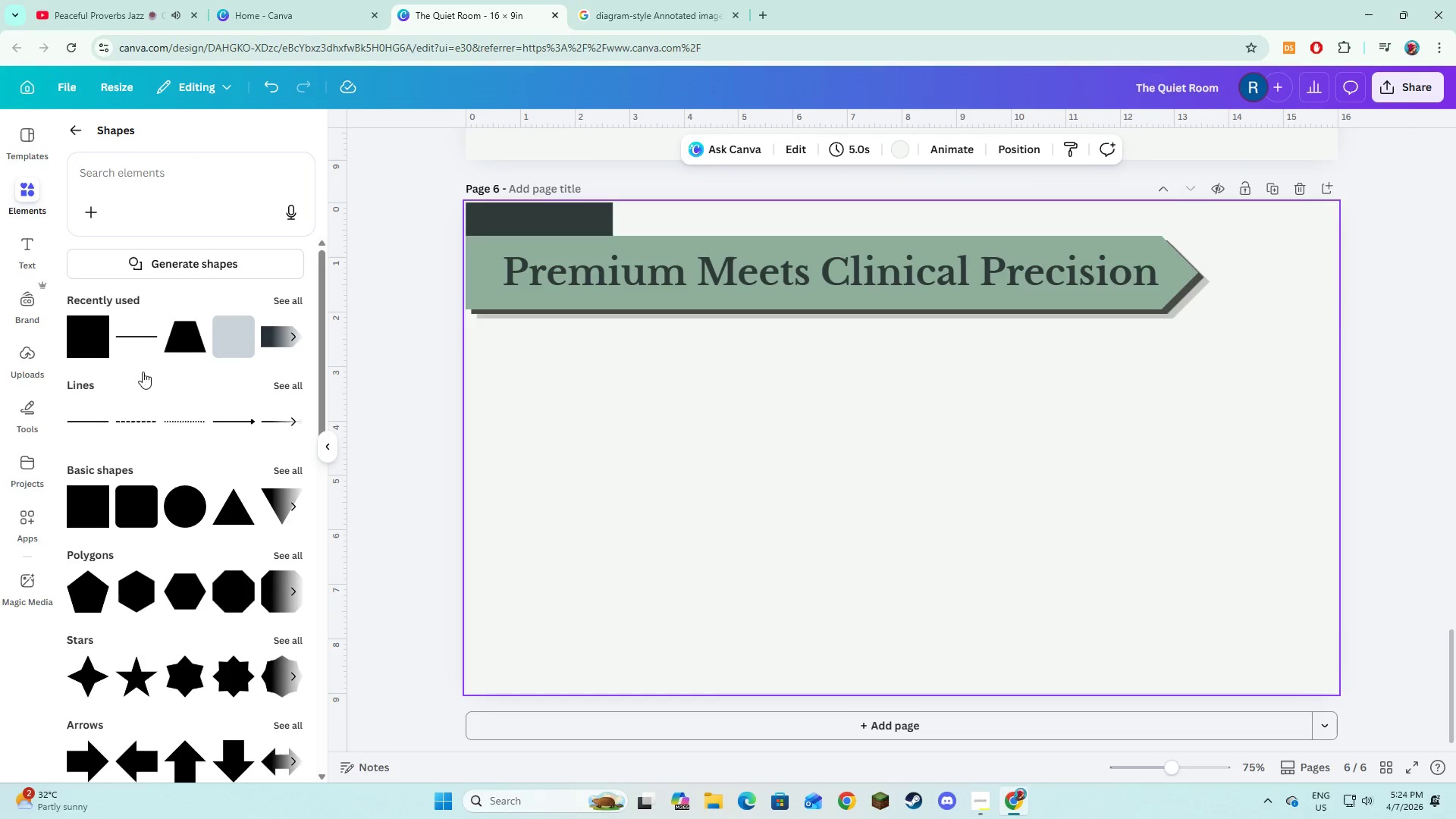 
left_click([22, 253])
 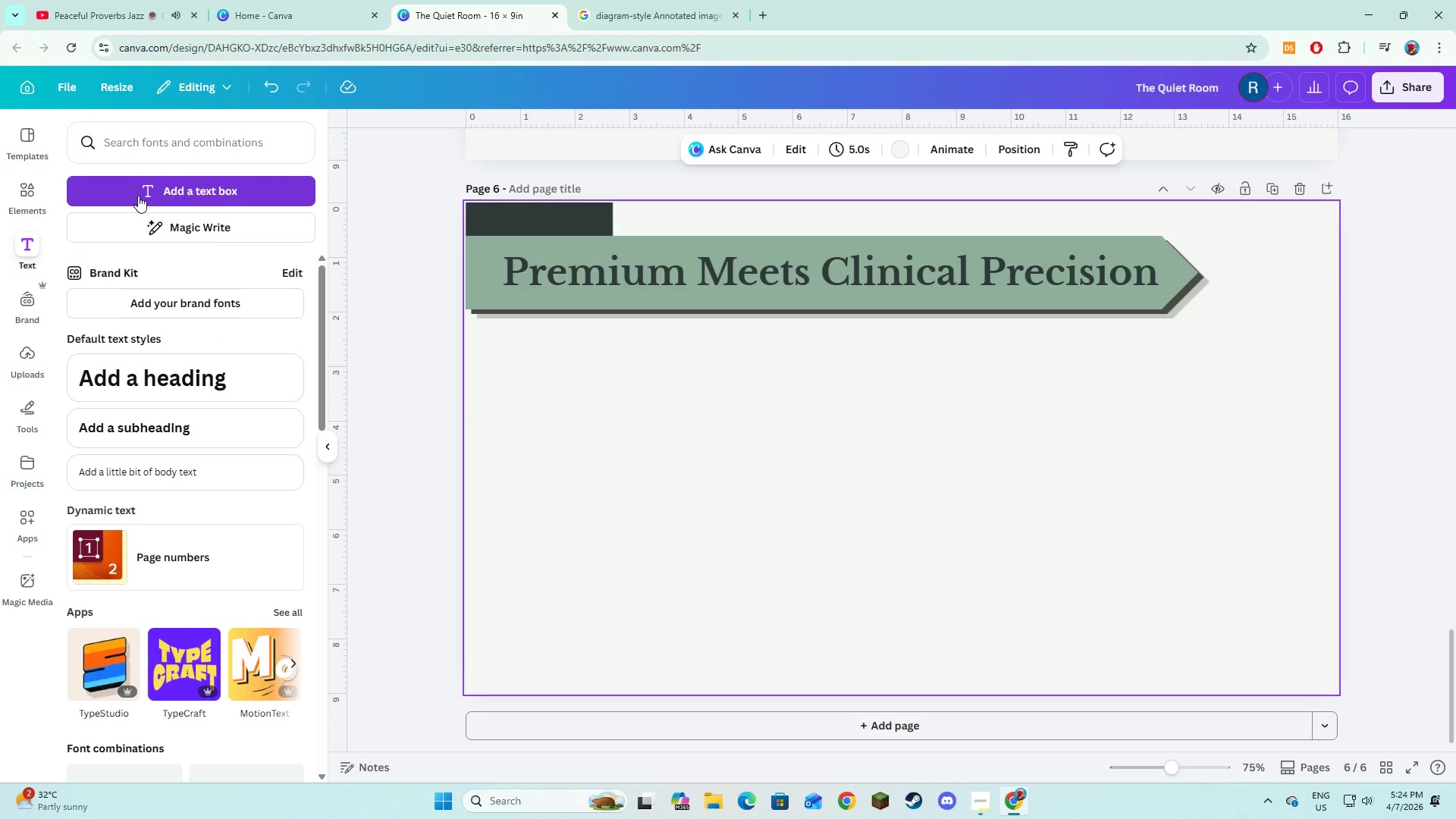 
left_click([140, 190])
 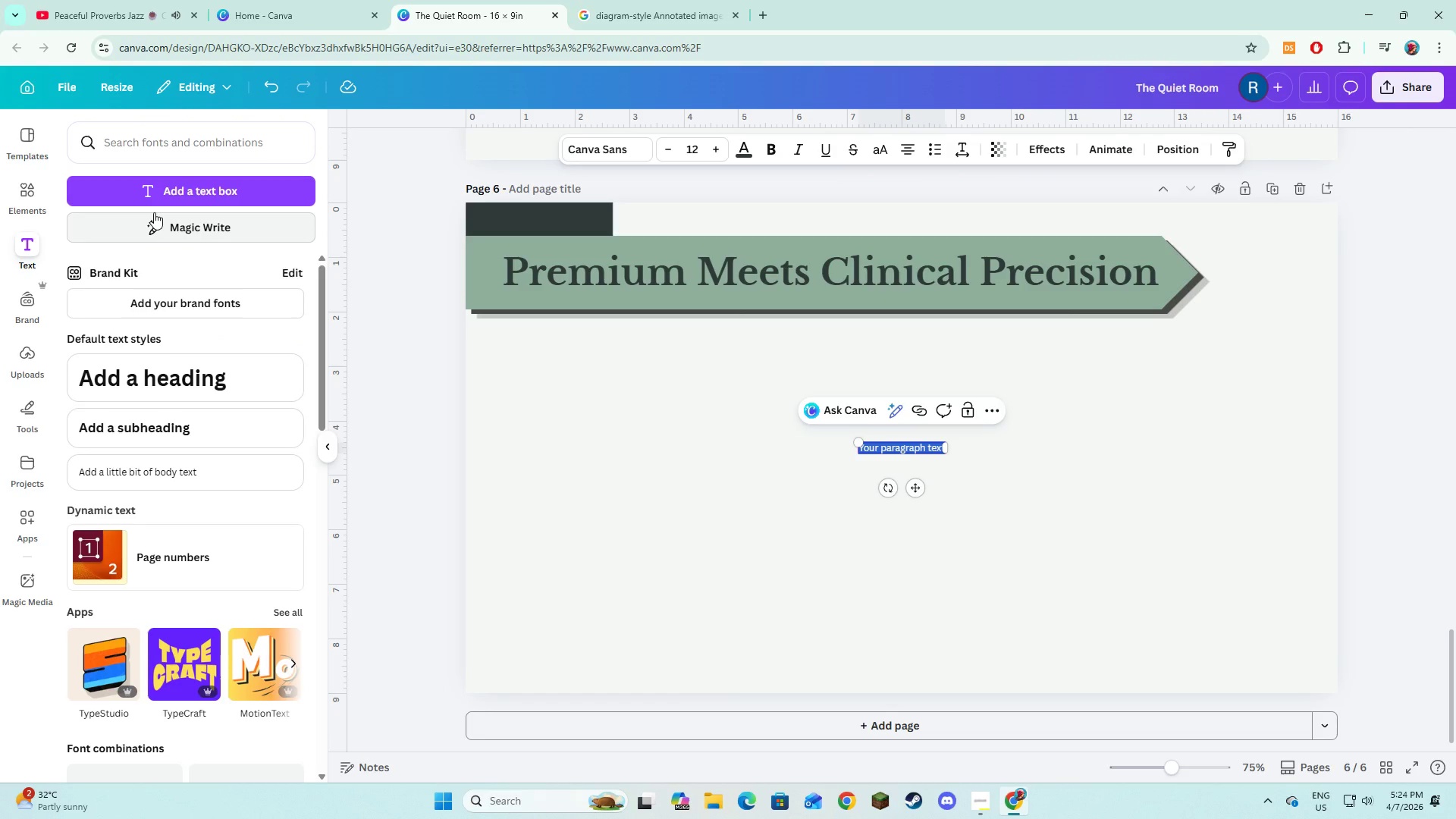 
wait(5.05)
 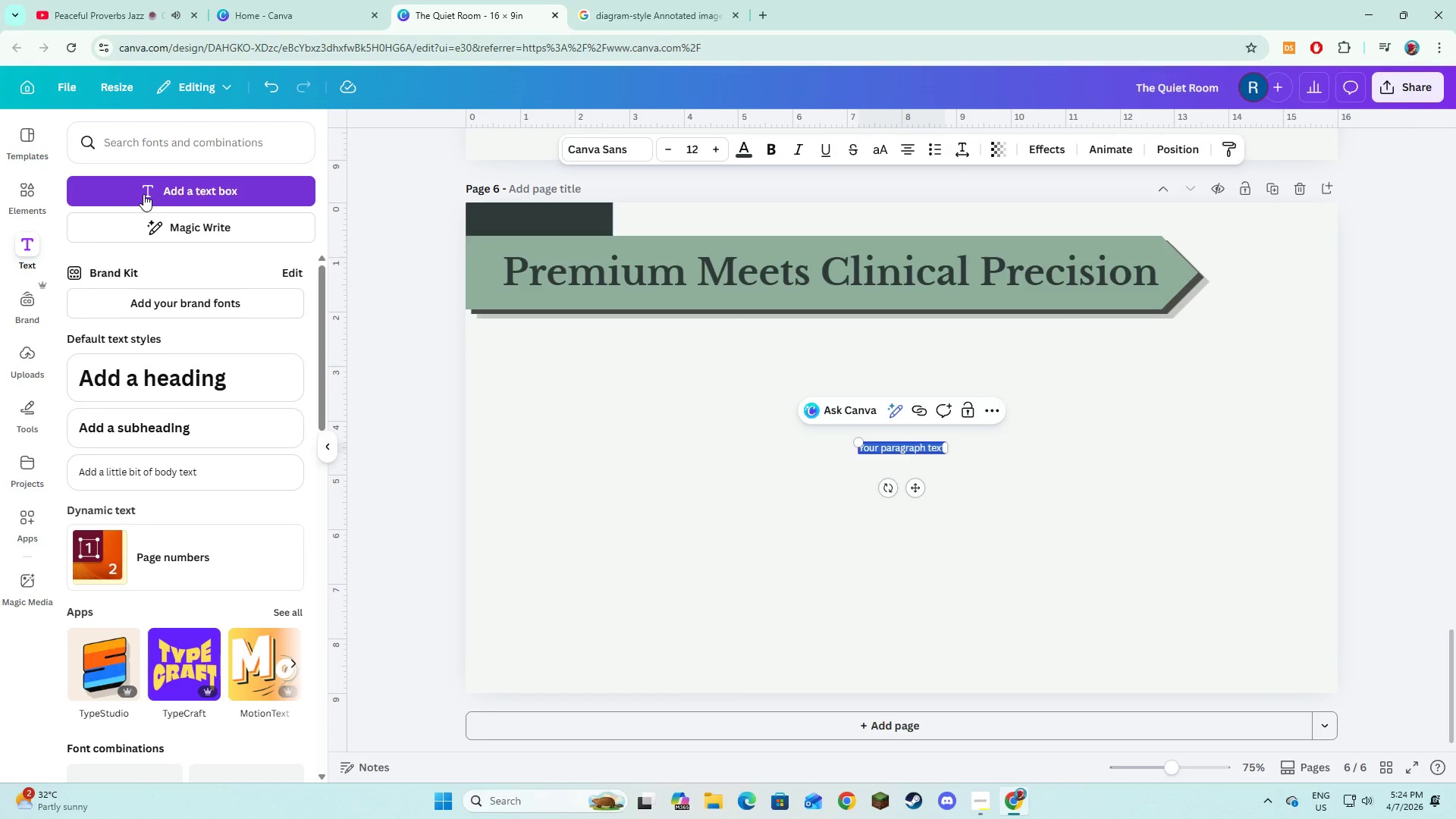 
type(Acus=)
key(Backspace)
key(Backspace)
key(Backspace)
type(oustic insulation technolgy )
 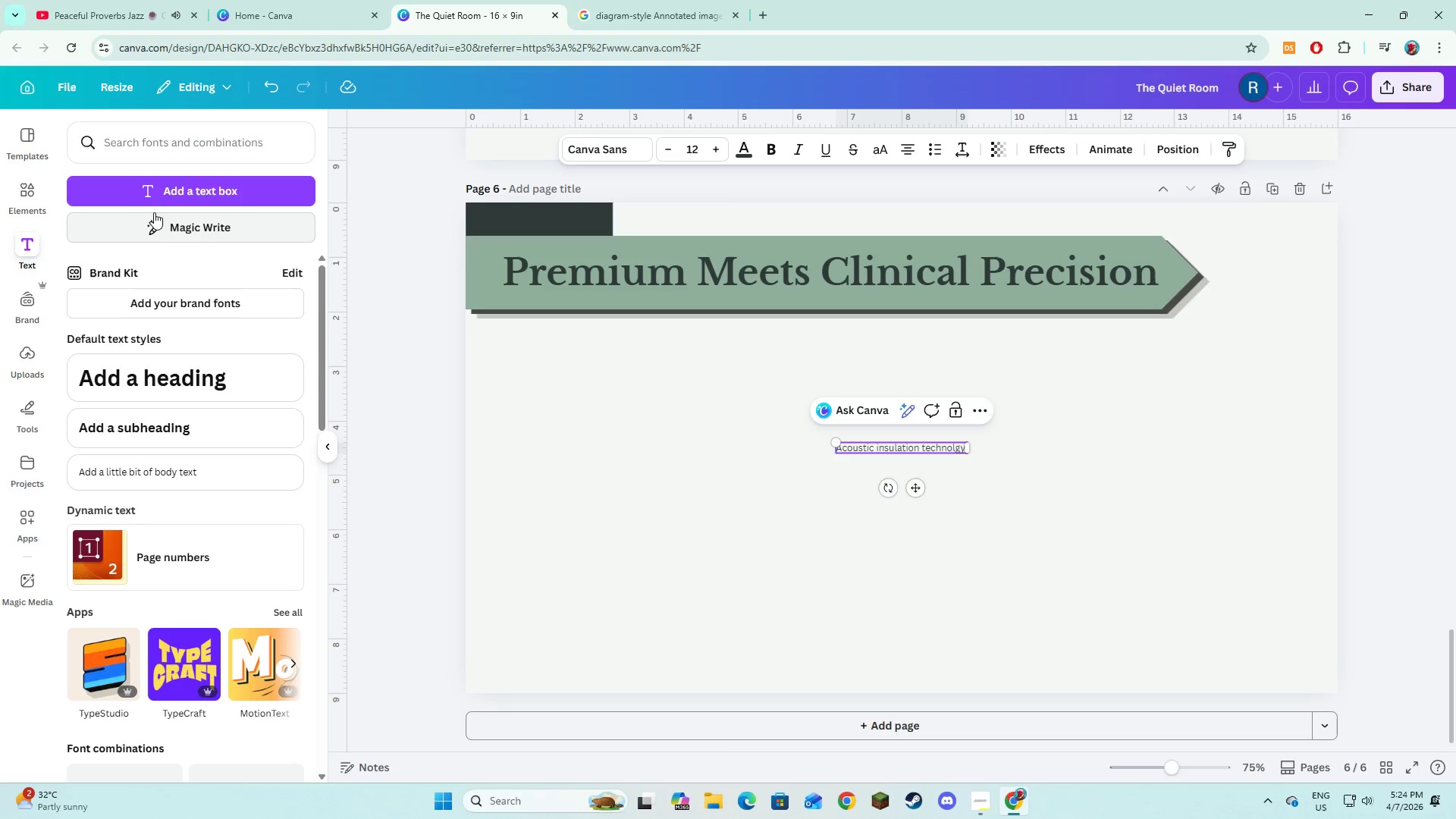 
key(Enter)
 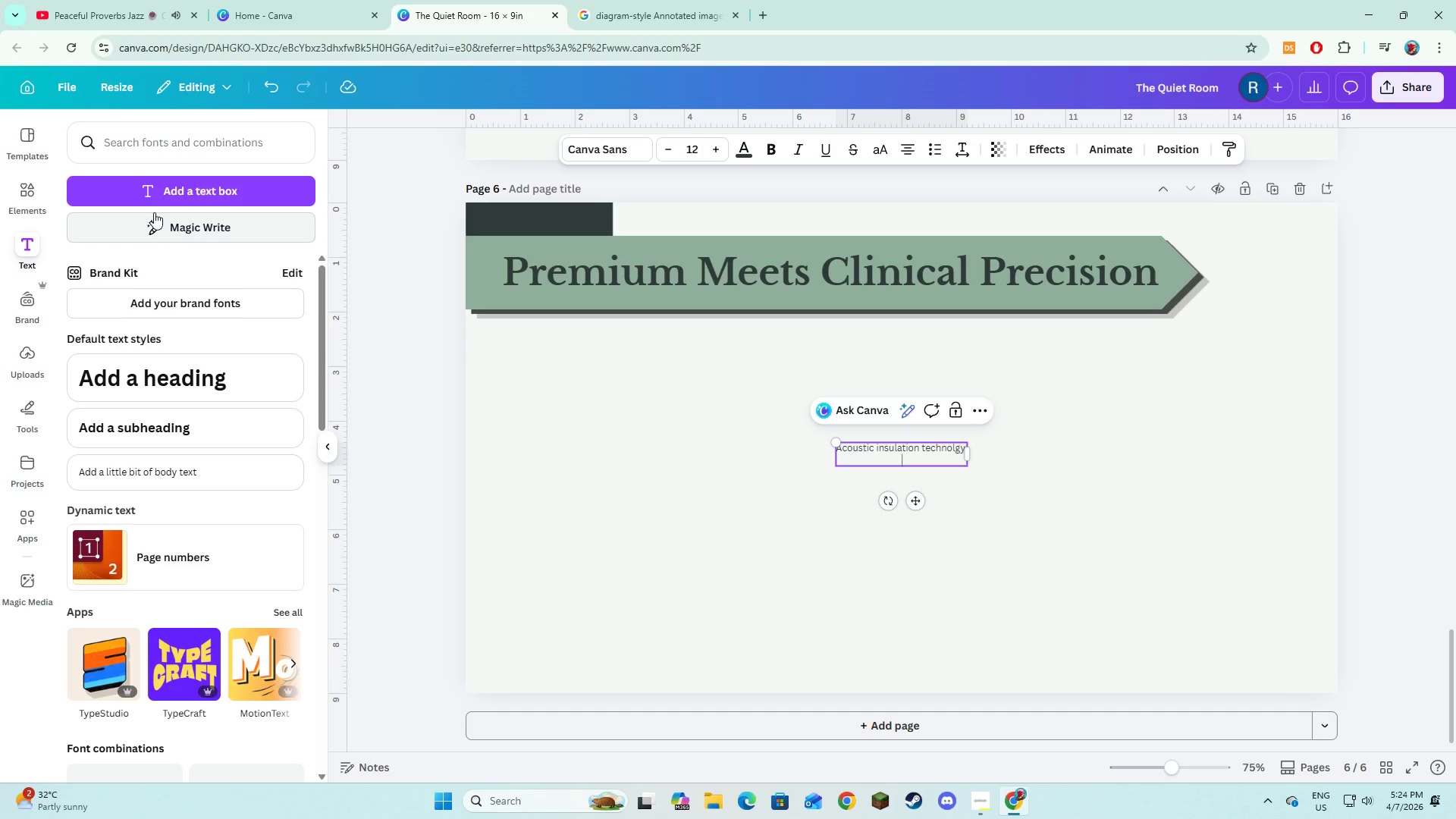 
type(* Nedicak)
key(Backspace)
key(Backspace)
key(Backspace)
key(Backspace)
key(Backspace)
key(Backspace)
key(Backspace)
type(Medical )
key(Backspace)
type(-grae)
key(Backspace)
key(Backspace)
type(ade sanitation standards)
 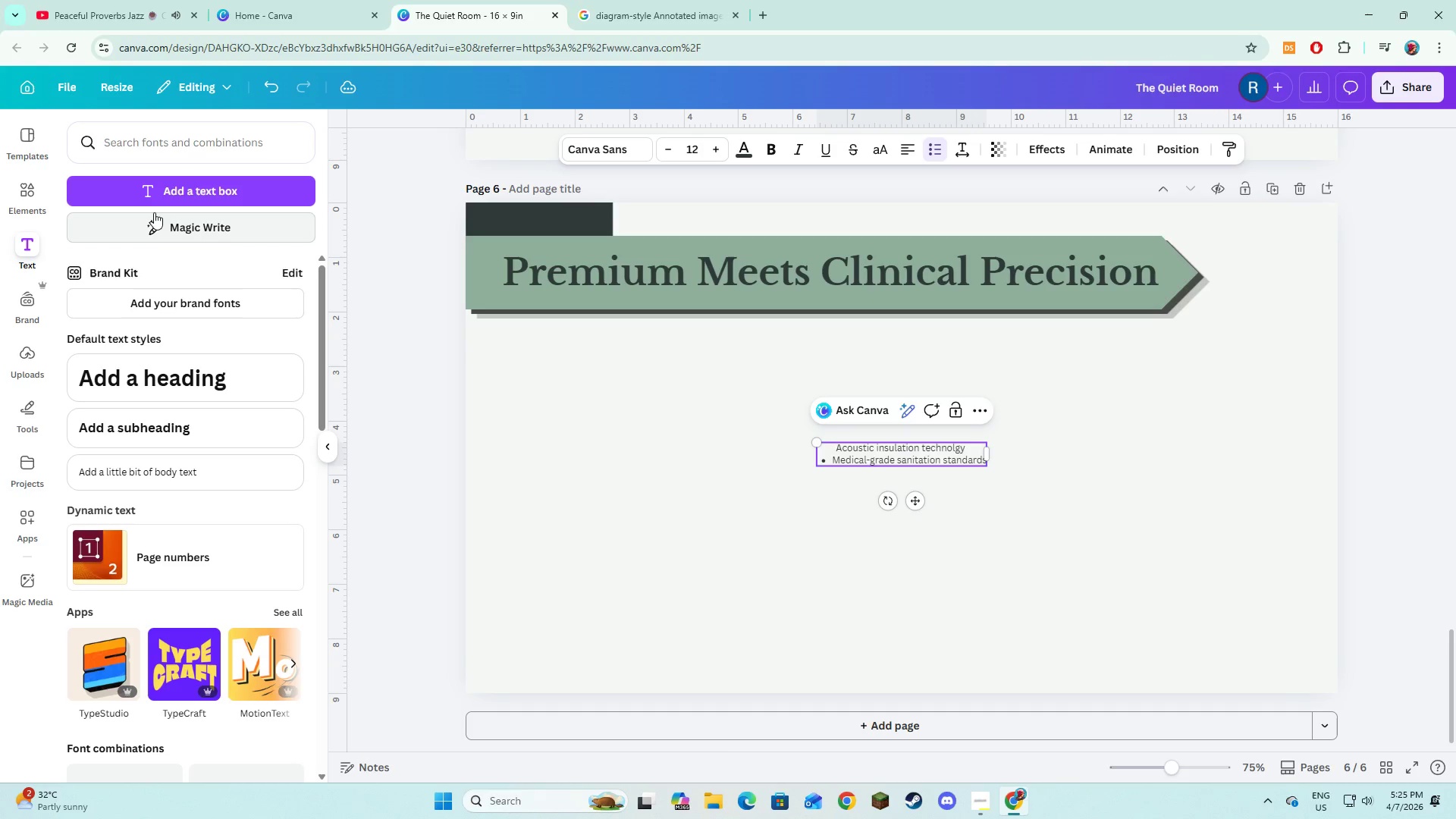 
key(Enter)
 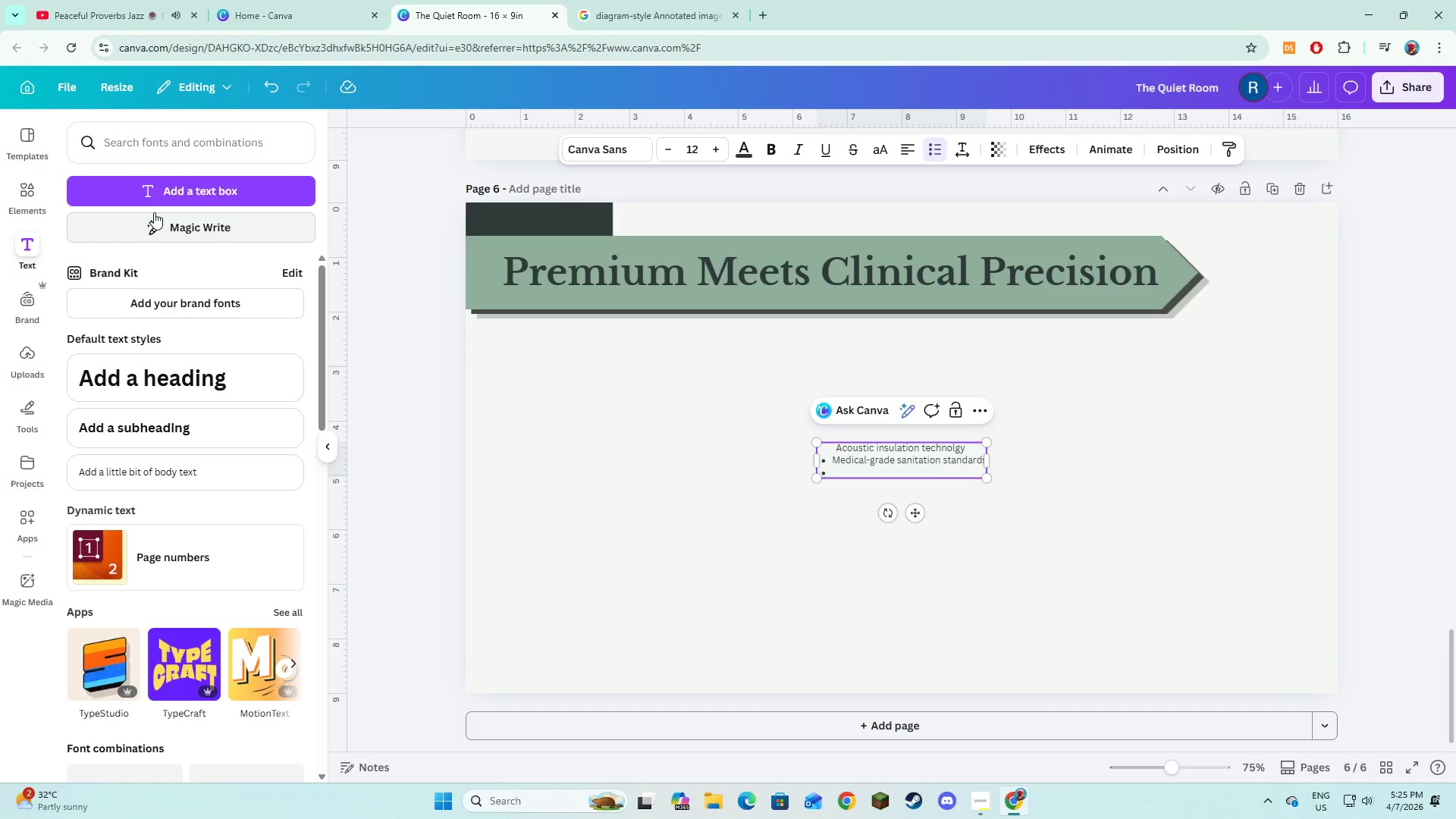 
type(Fully private, HIPAAA)
key(Backspace)
type(-compaint environmrny)
key(Backspace)
key(Backspace)
key(Backspace)
type(ent)
 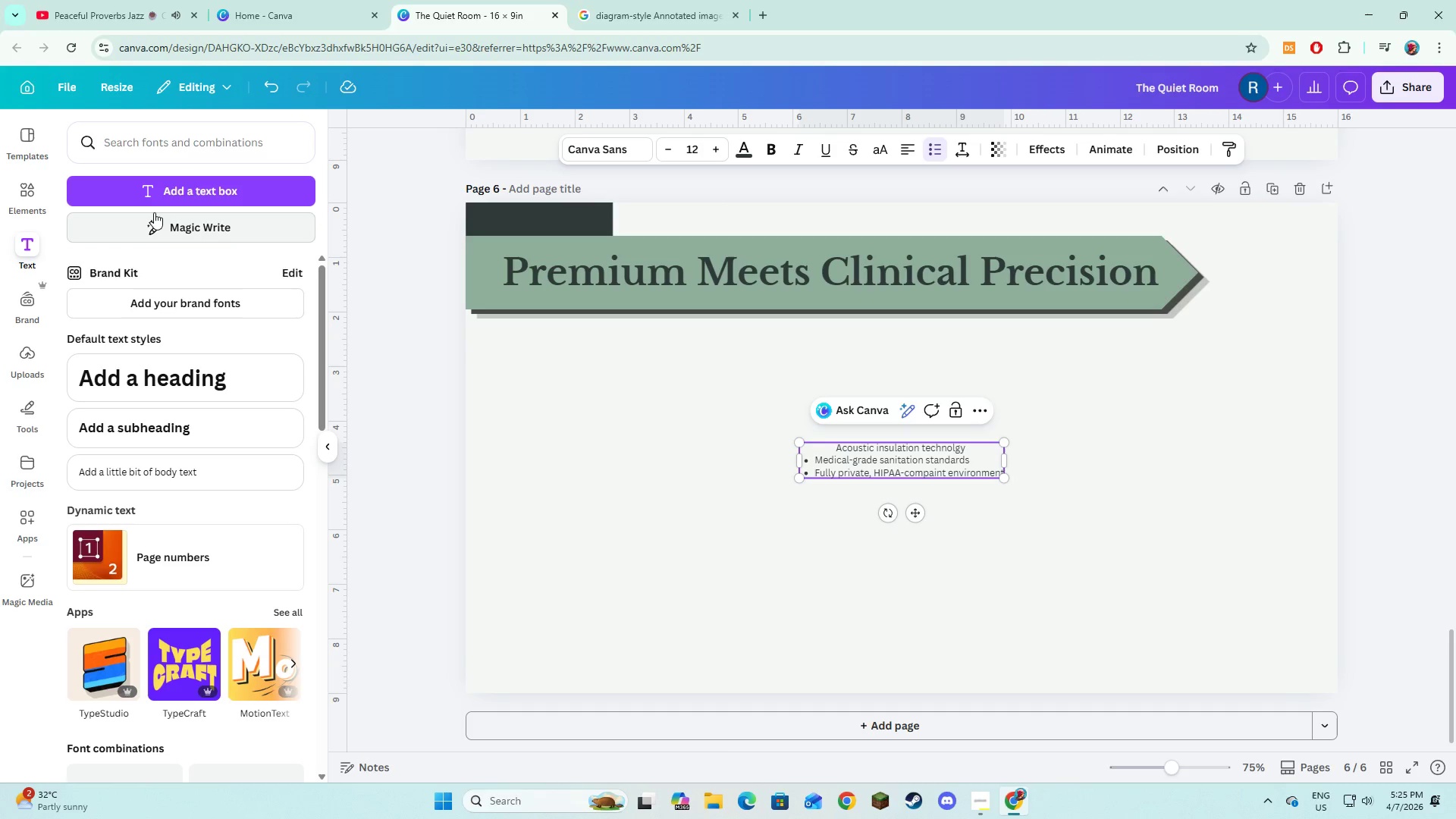 
hold_key(key=ControlLeft, duration=0.84)
 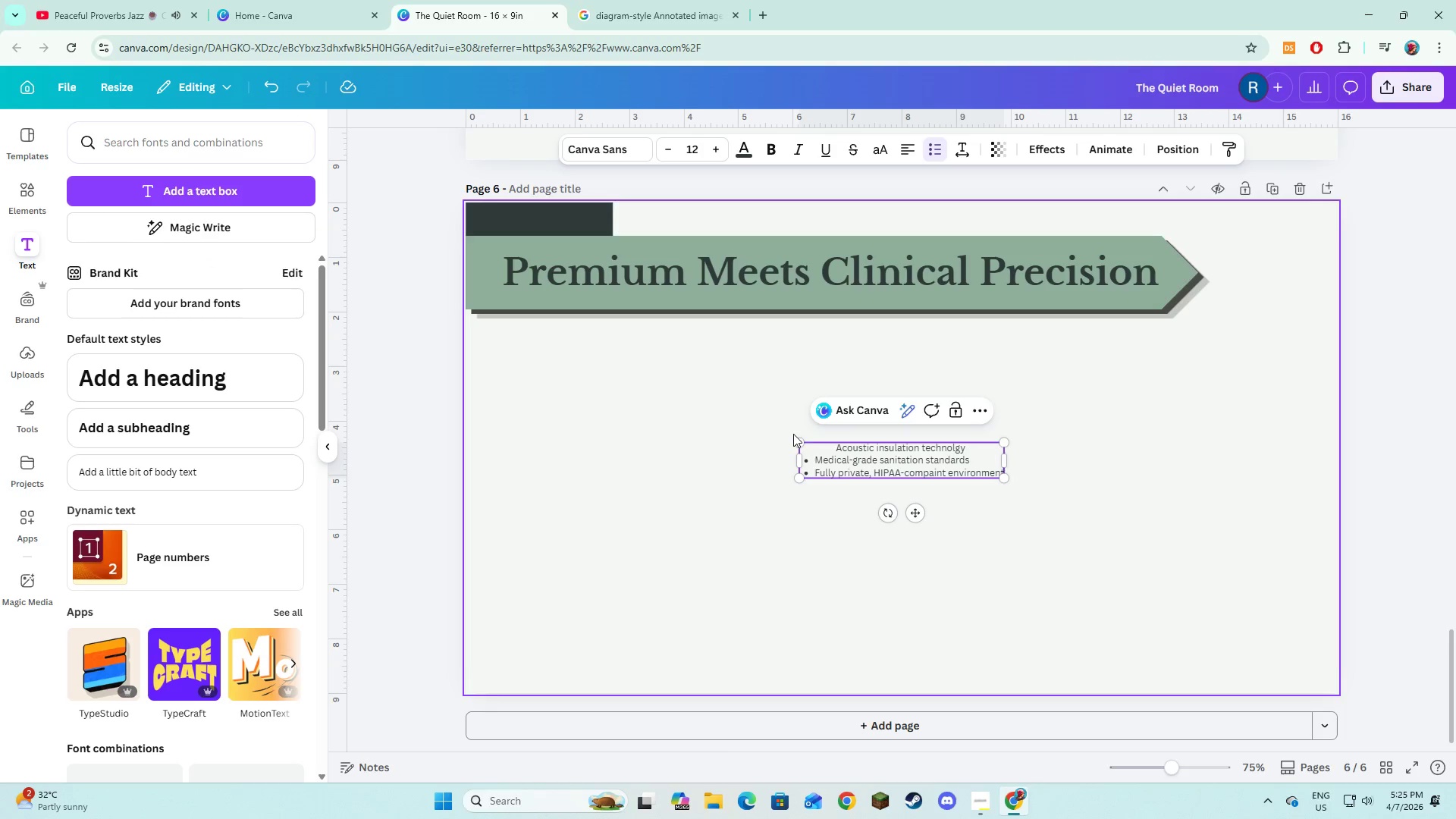 
hold_key(key=ControlLeft, duration=4.69)
left_click([836, 447])
 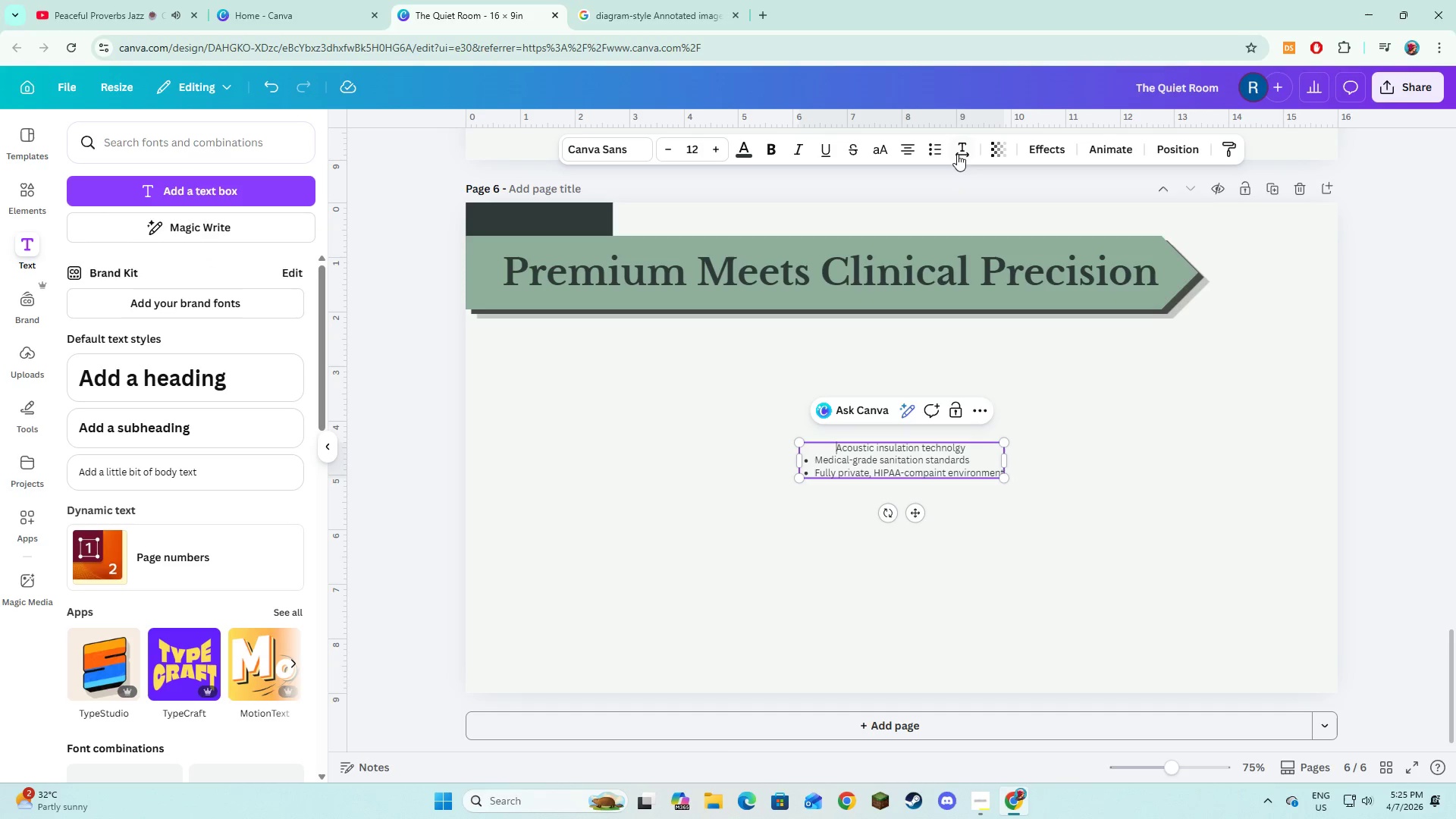 
left_click([945, 150])
 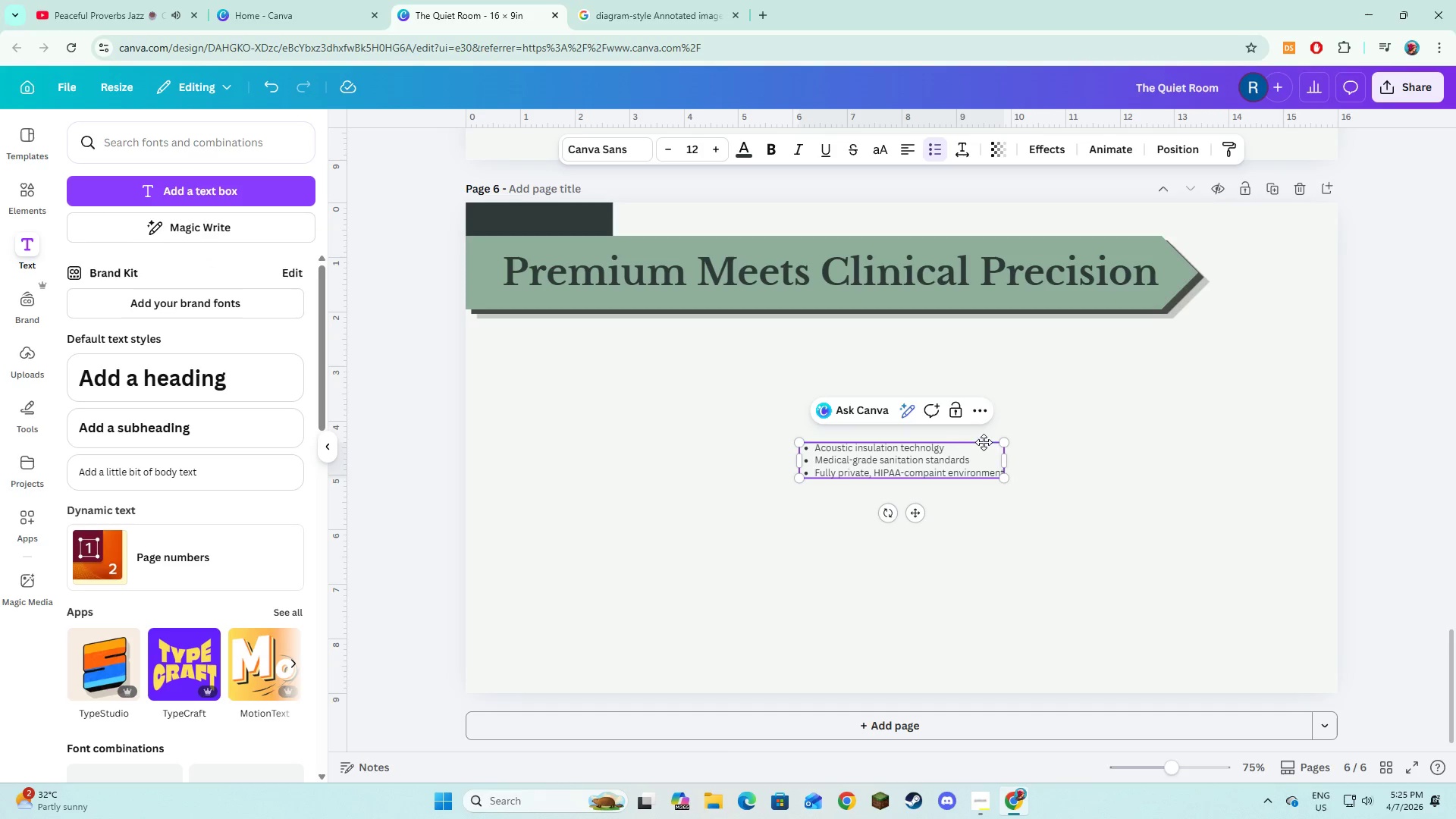 
left_click([974, 460])
 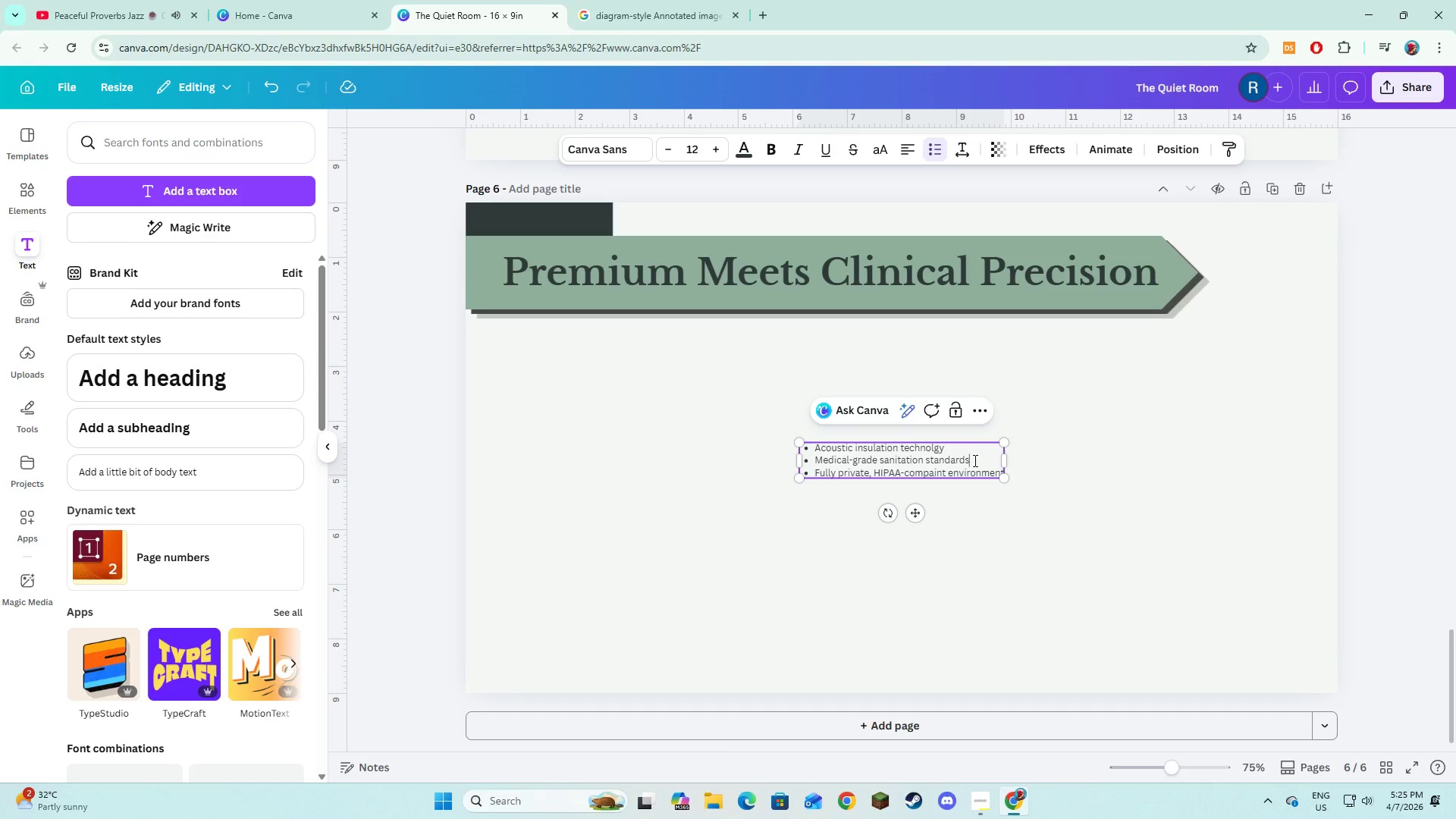 
key(Control+A)
 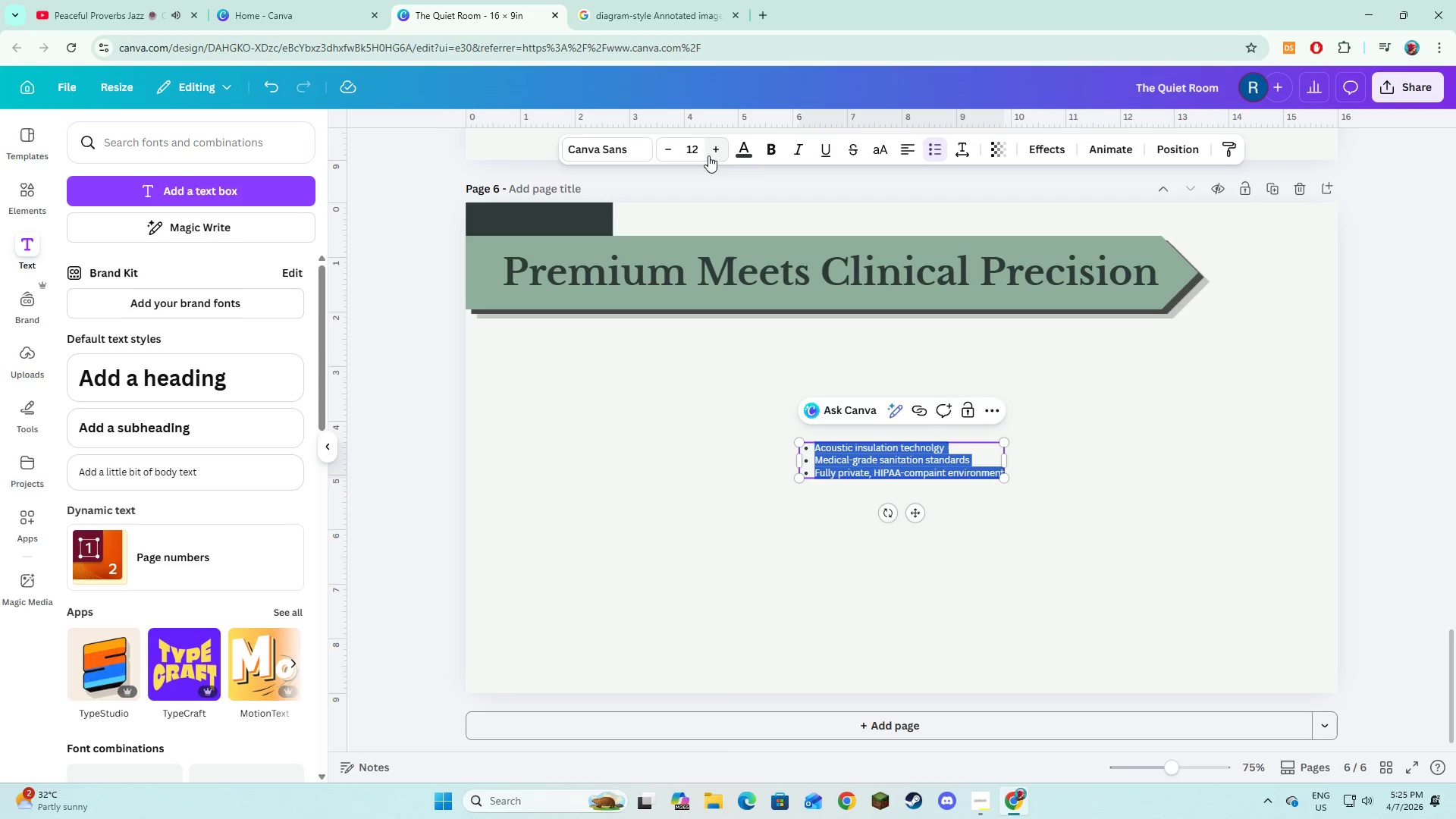 
left_click([614, 149])
 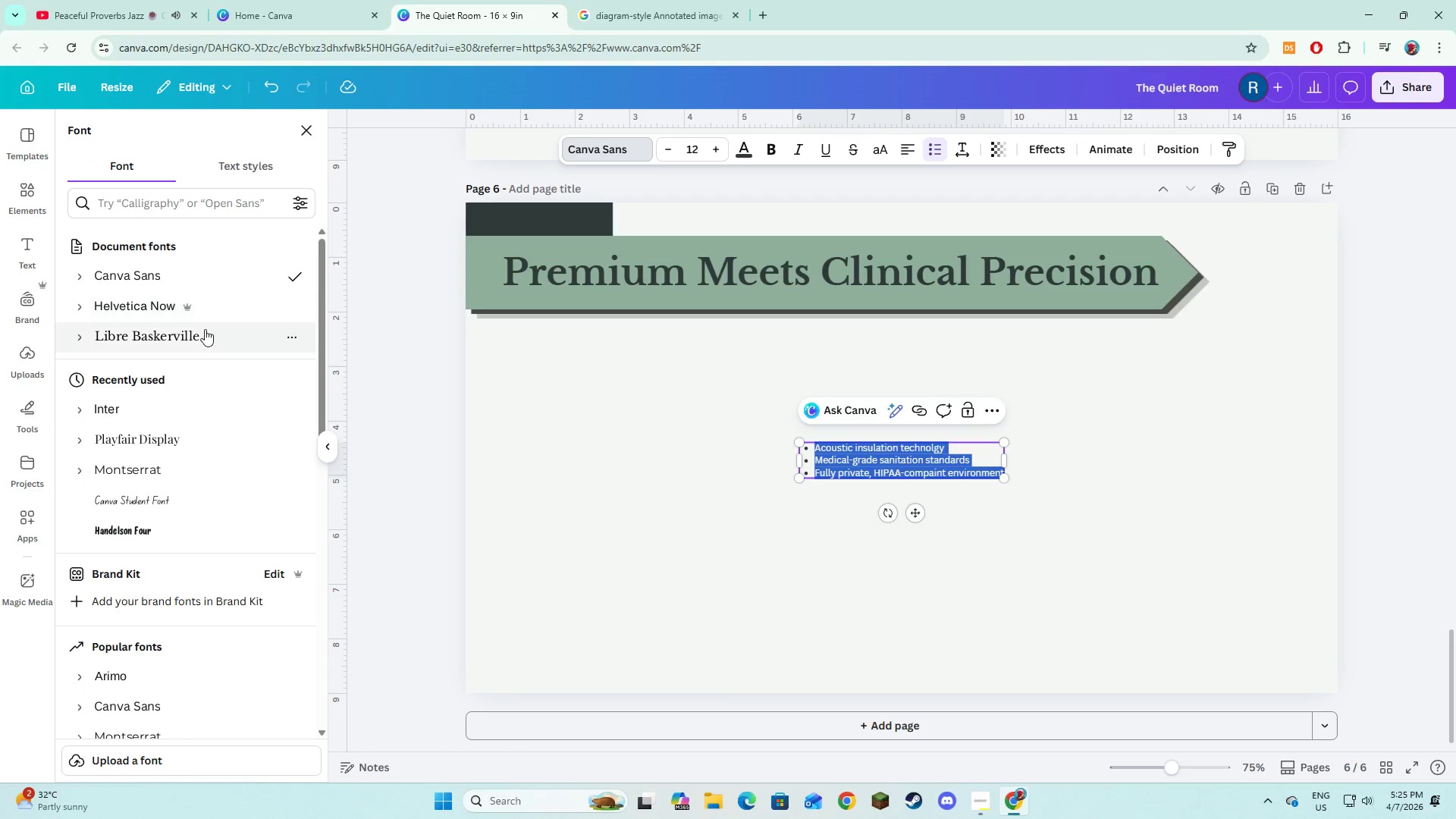 
left_click([200, 338])
 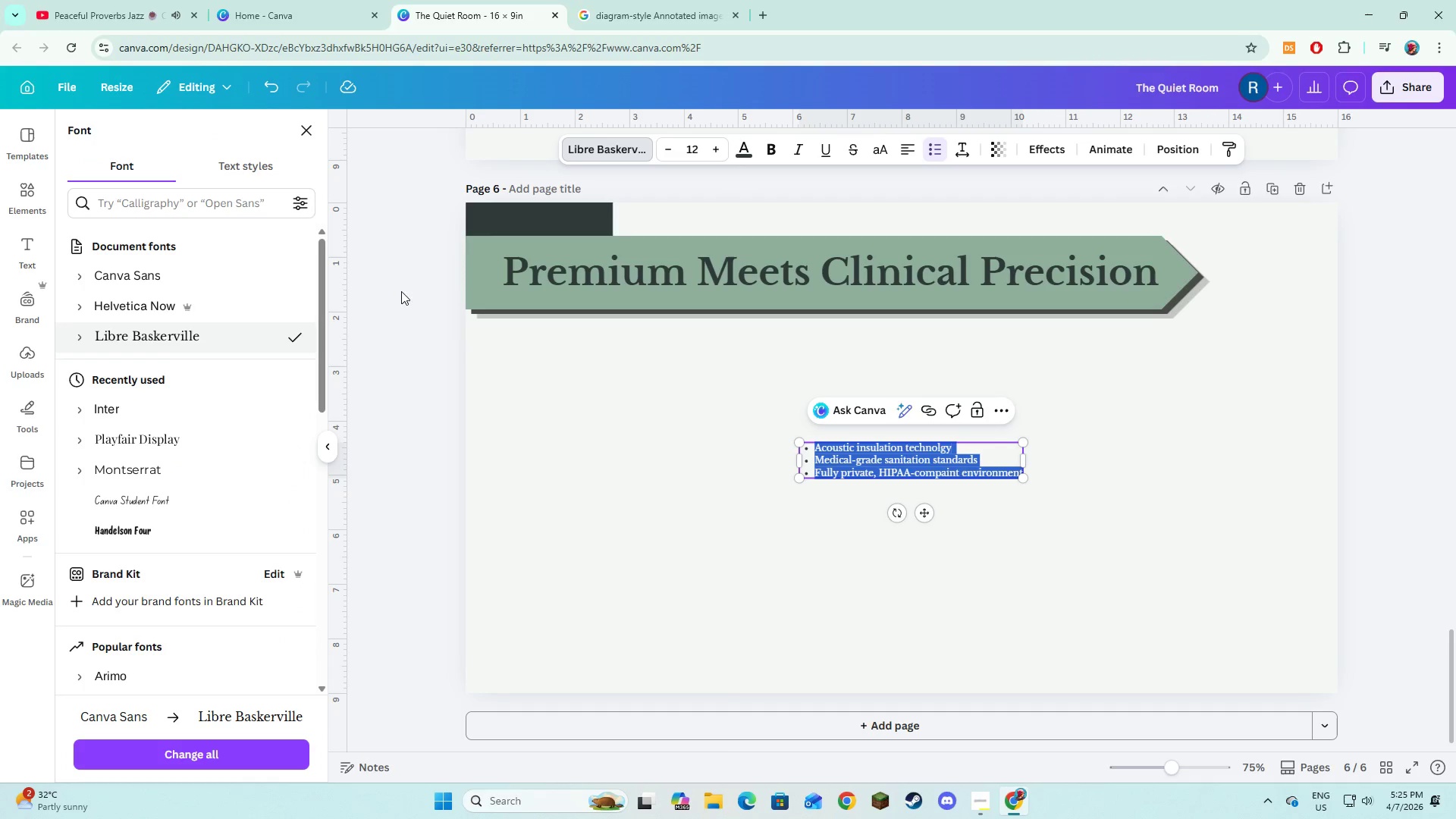 
left_click([168, 309])
 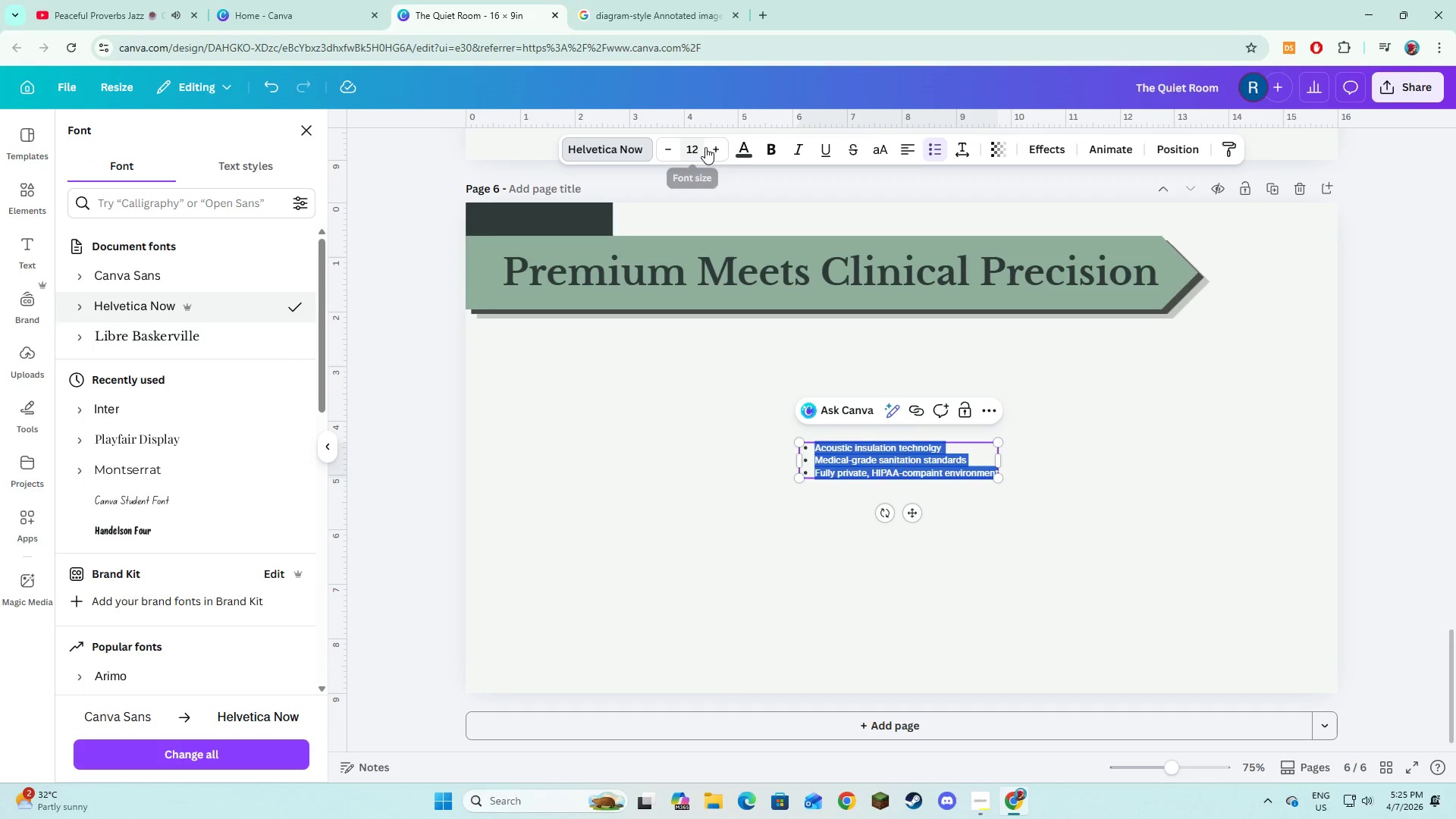 
double_click([709, 149])
 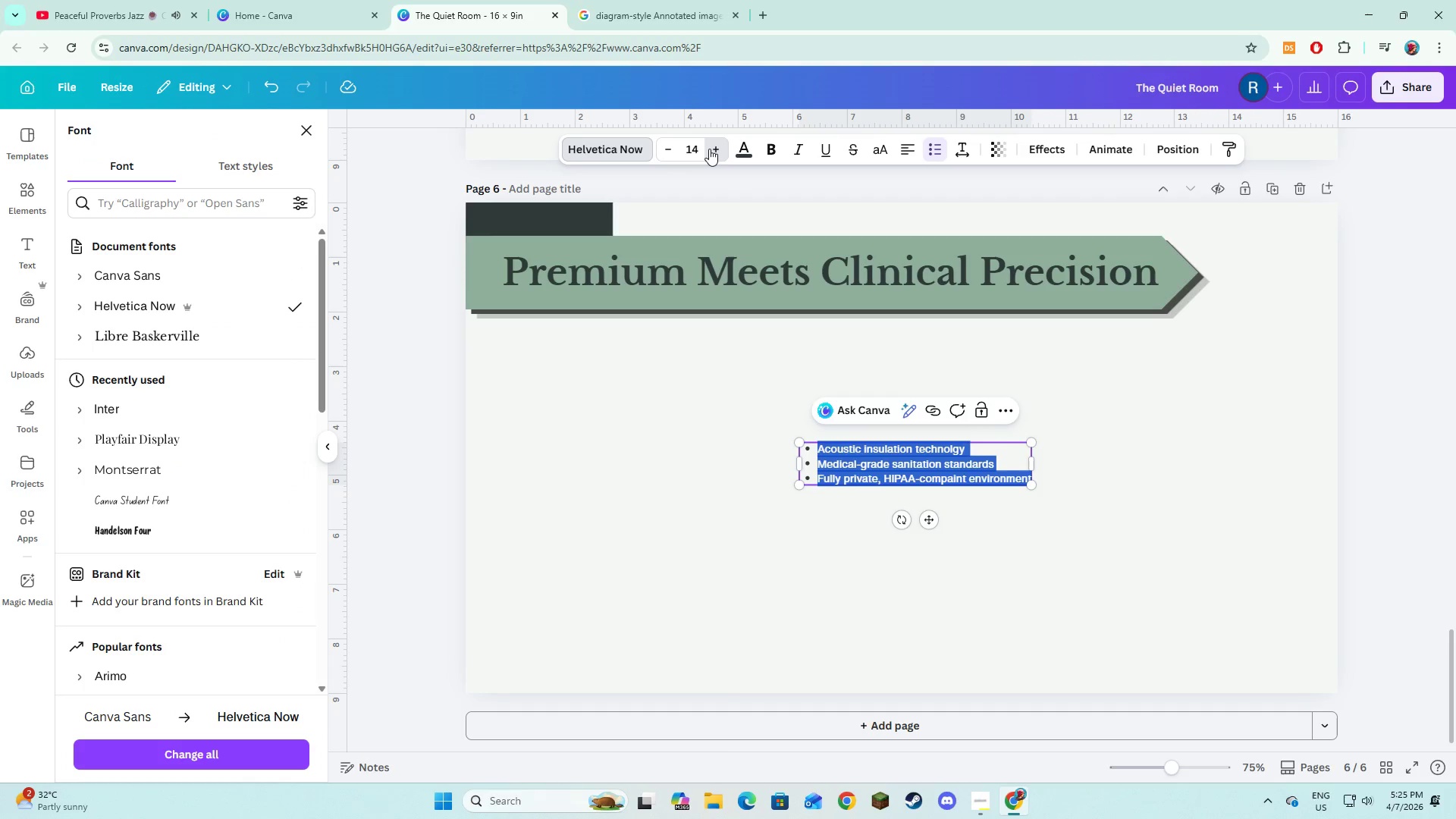 
triple_click([709, 149])
 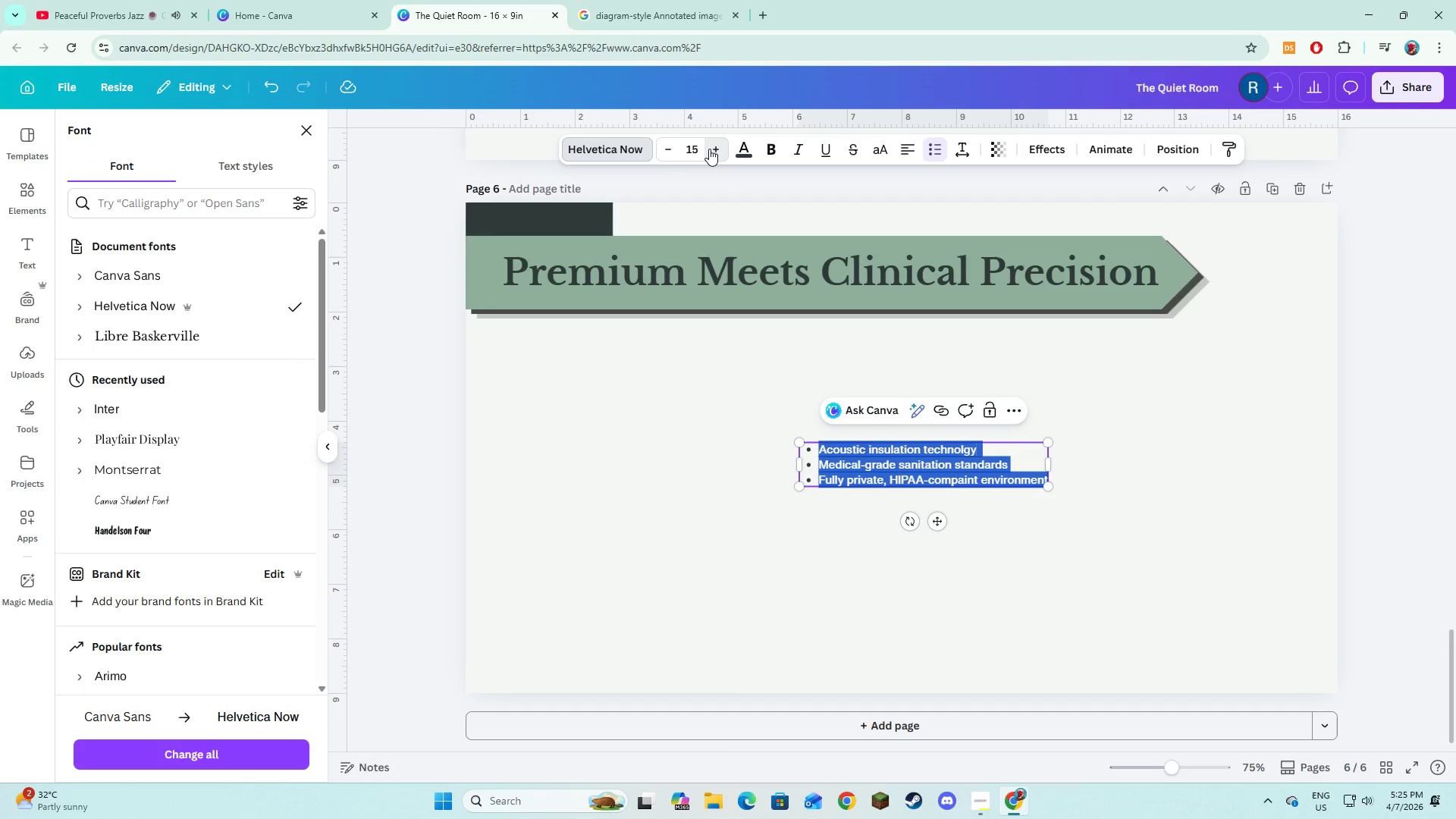 
triple_click([709, 149])
 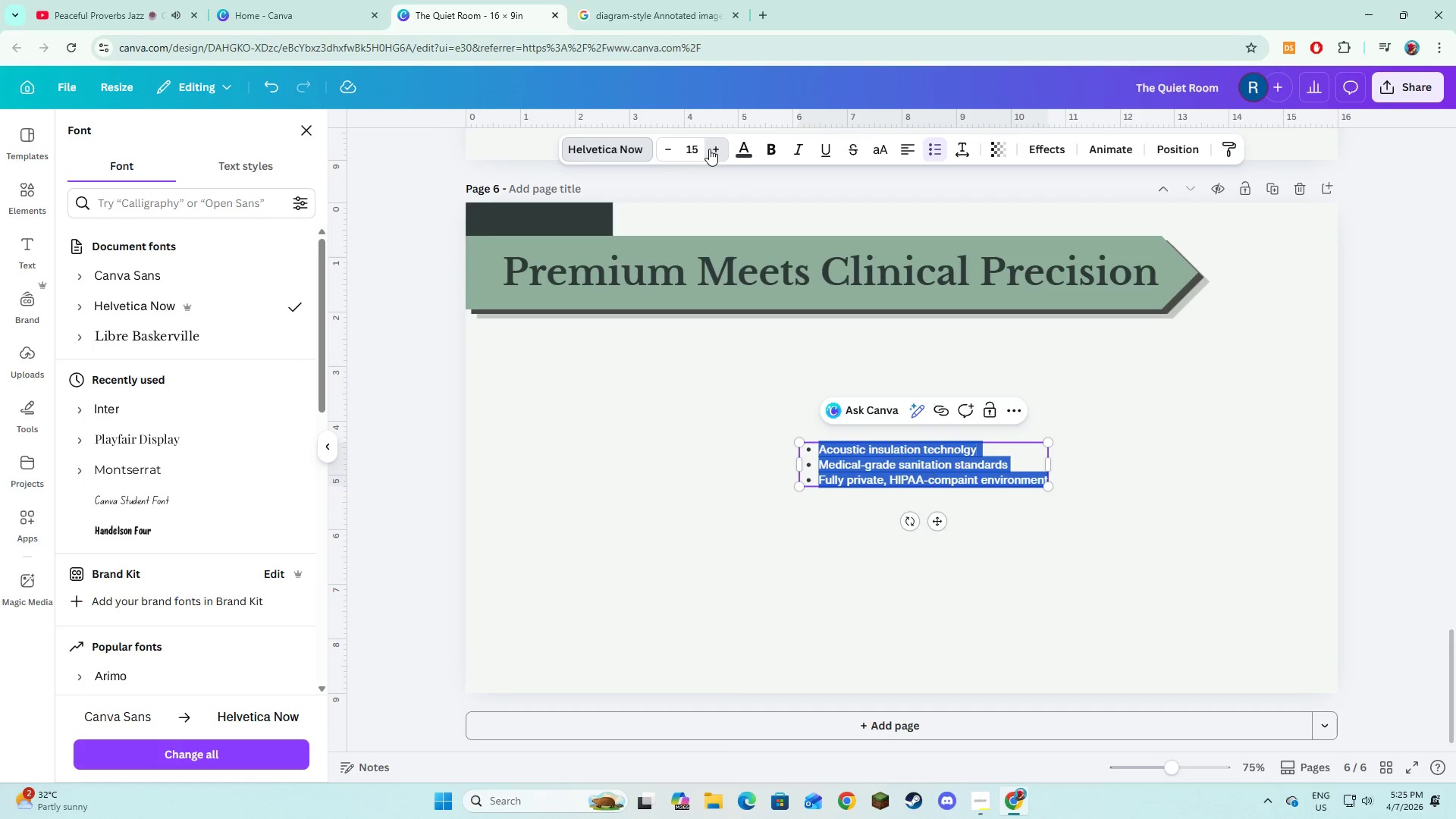 
triple_click([709, 149])
 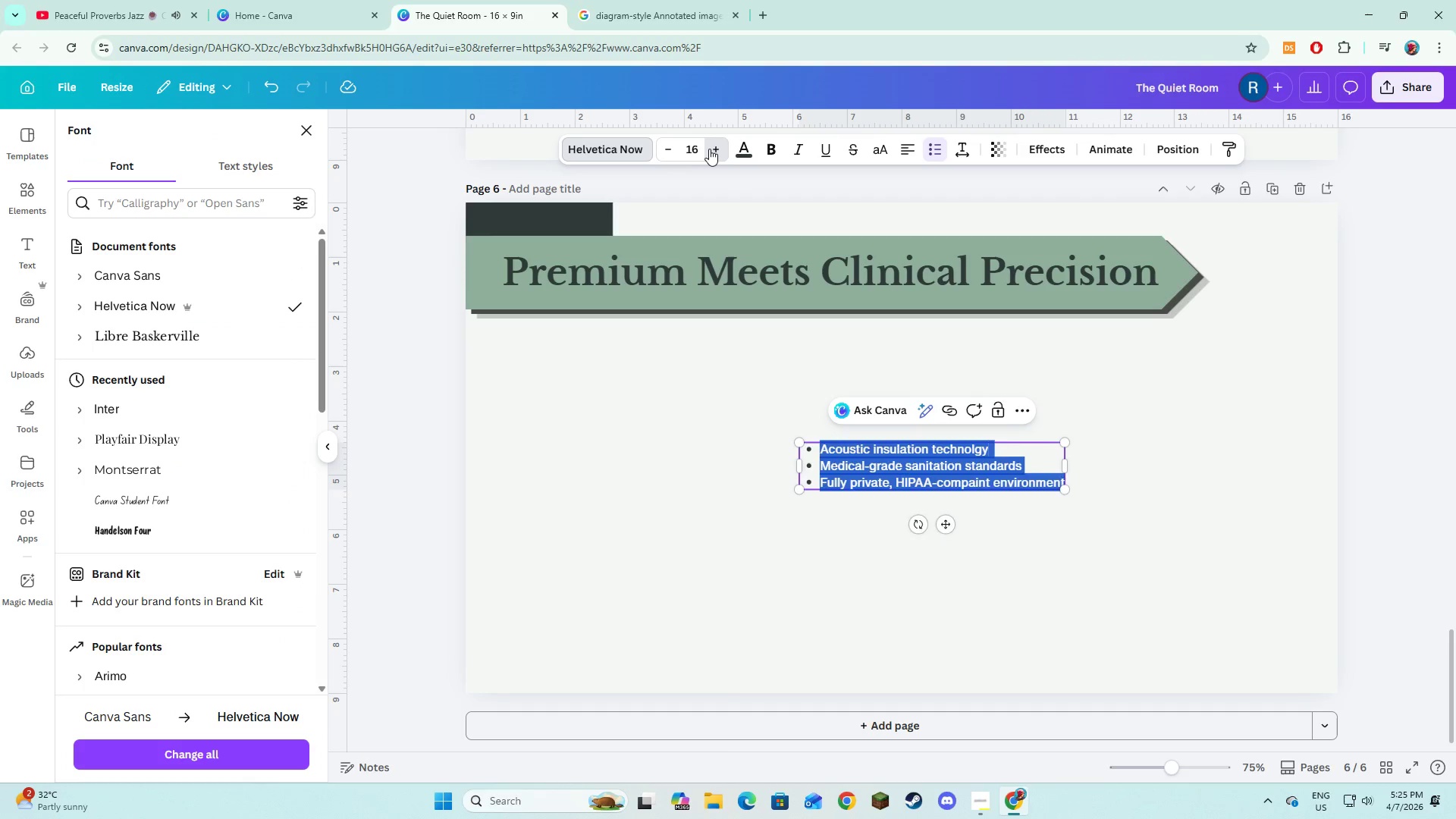 
triple_click([709, 149])
 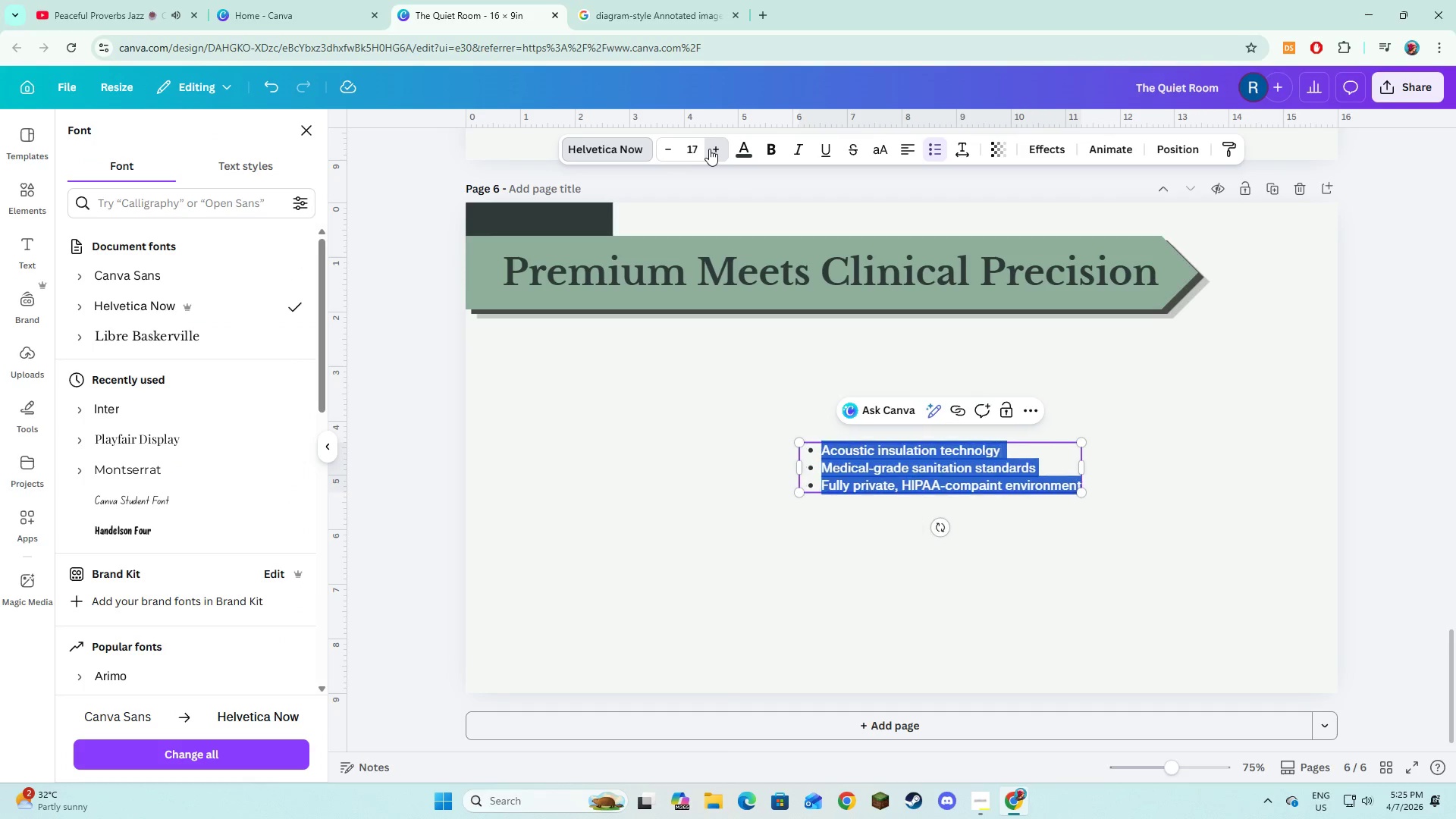 
triple_click([709, 149])
 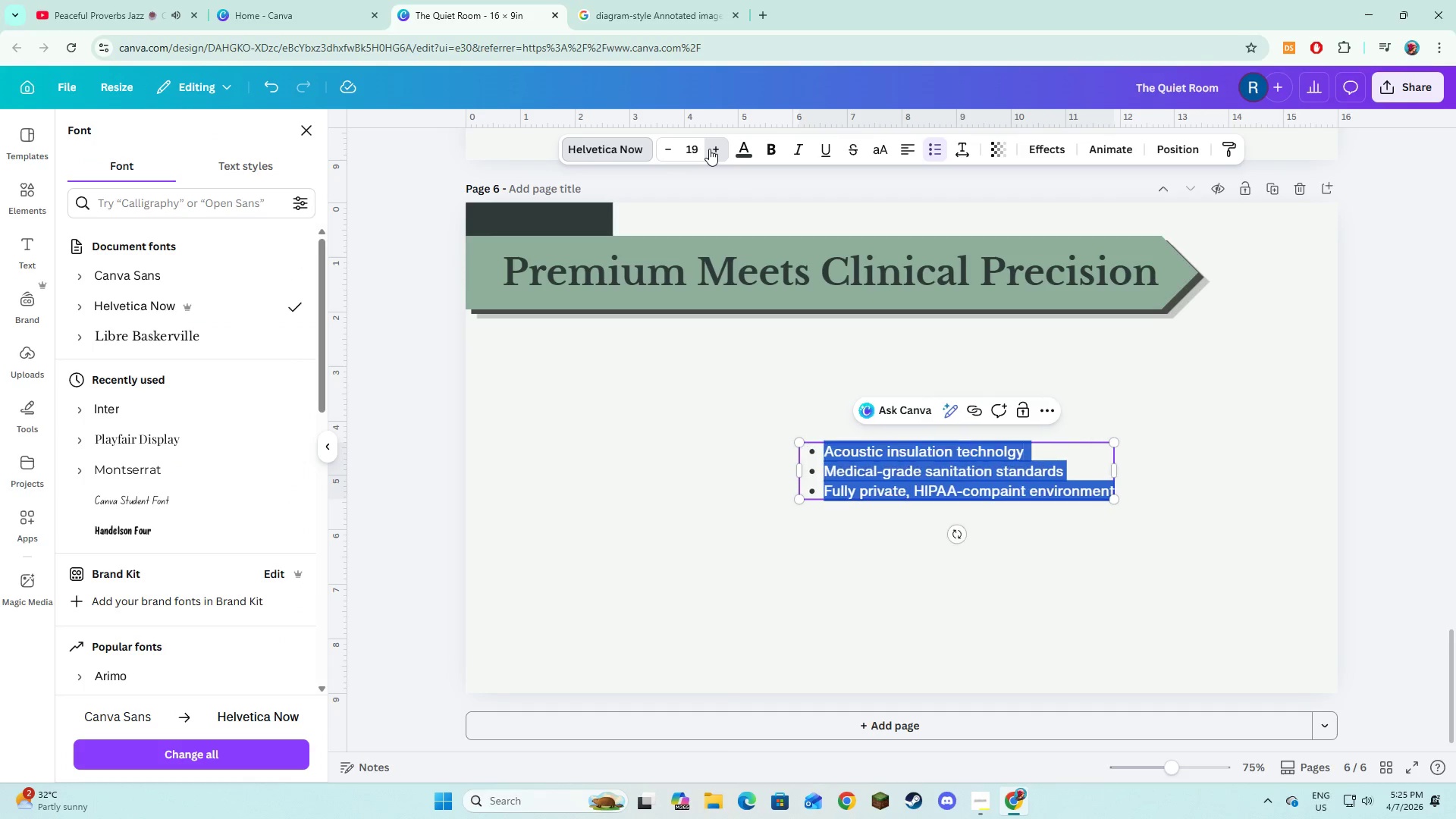 
triple_click([709, 149])
 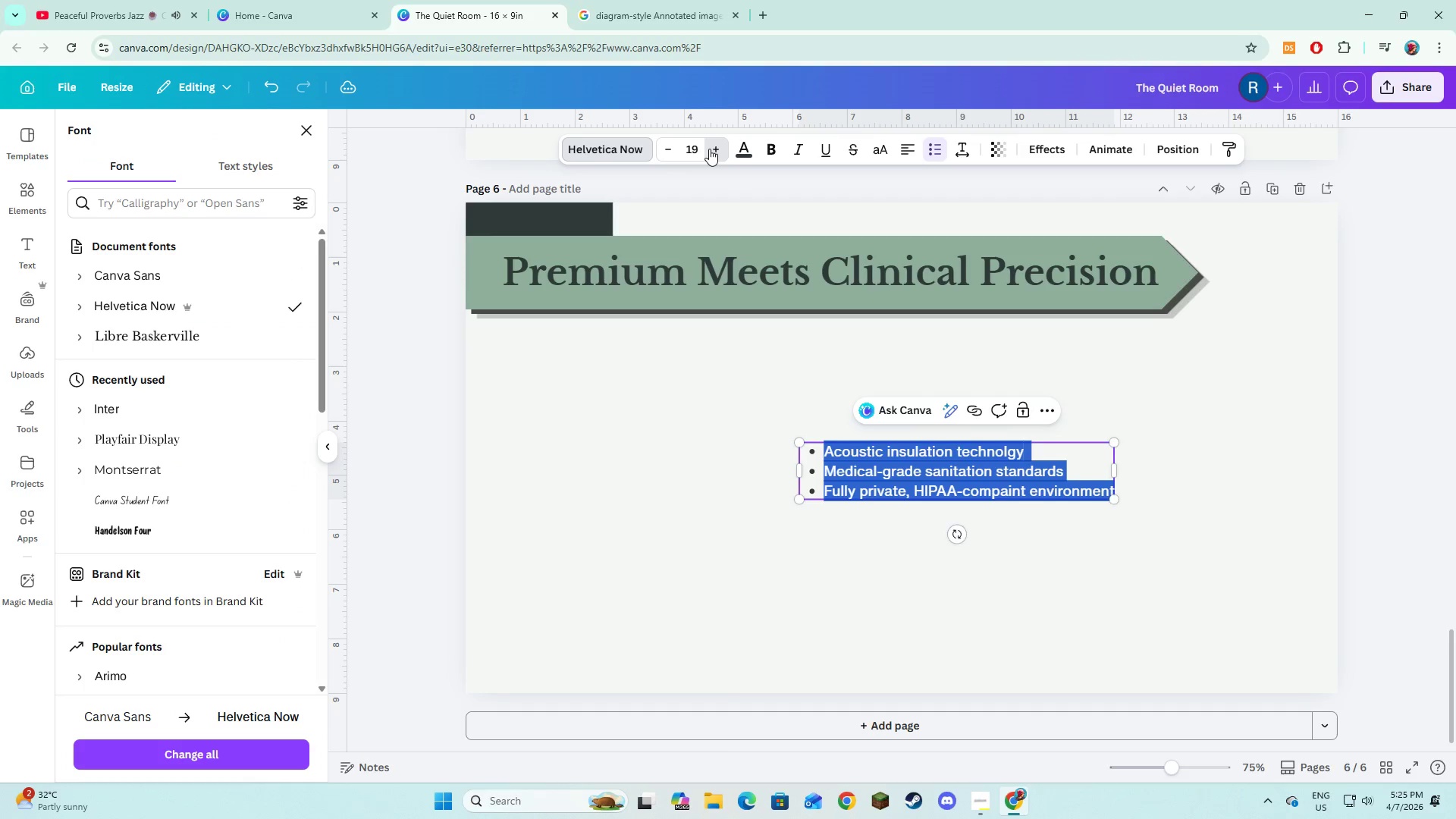 
triple_click([709, 149])
 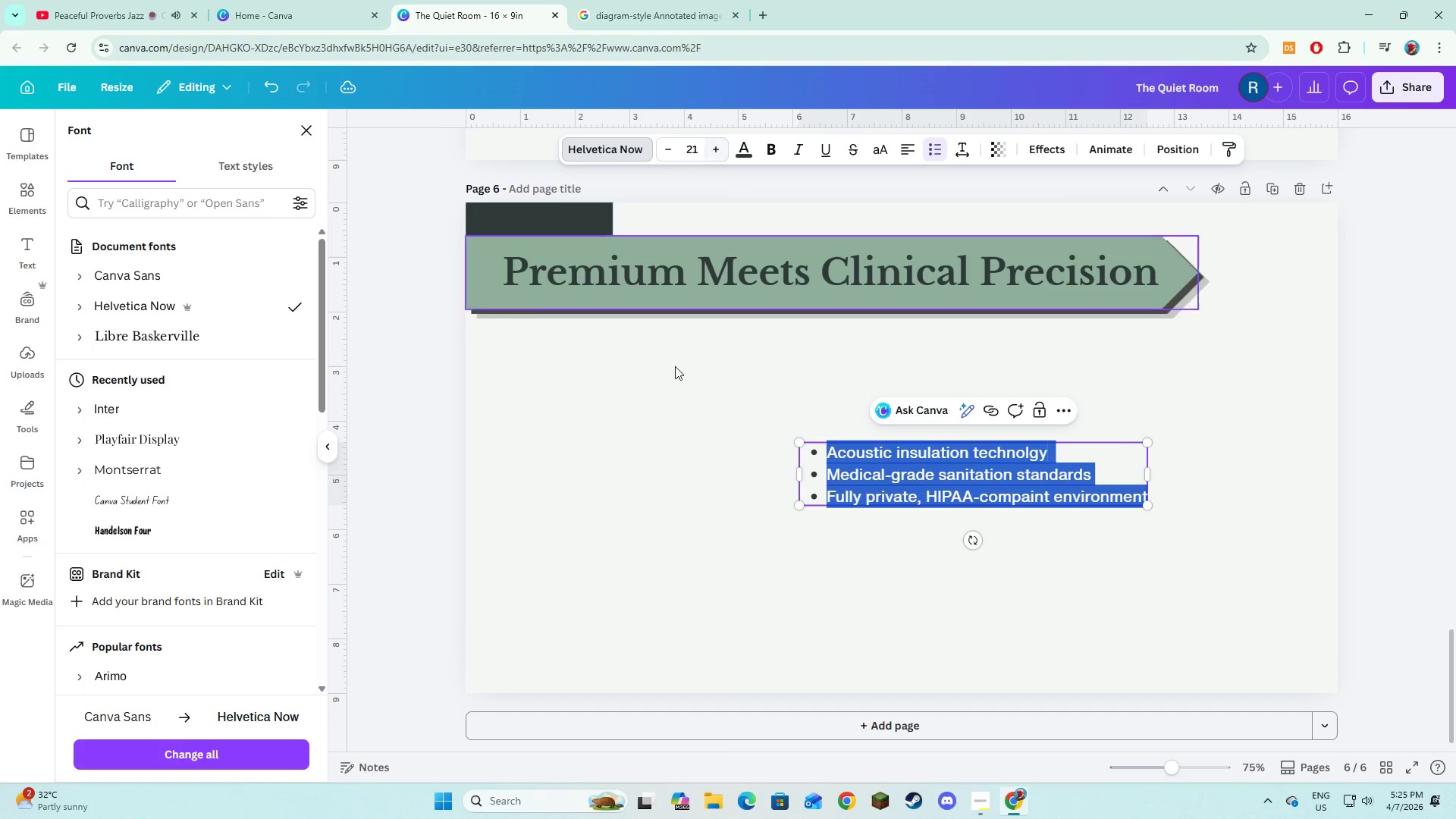 
left_click([667, 416])
 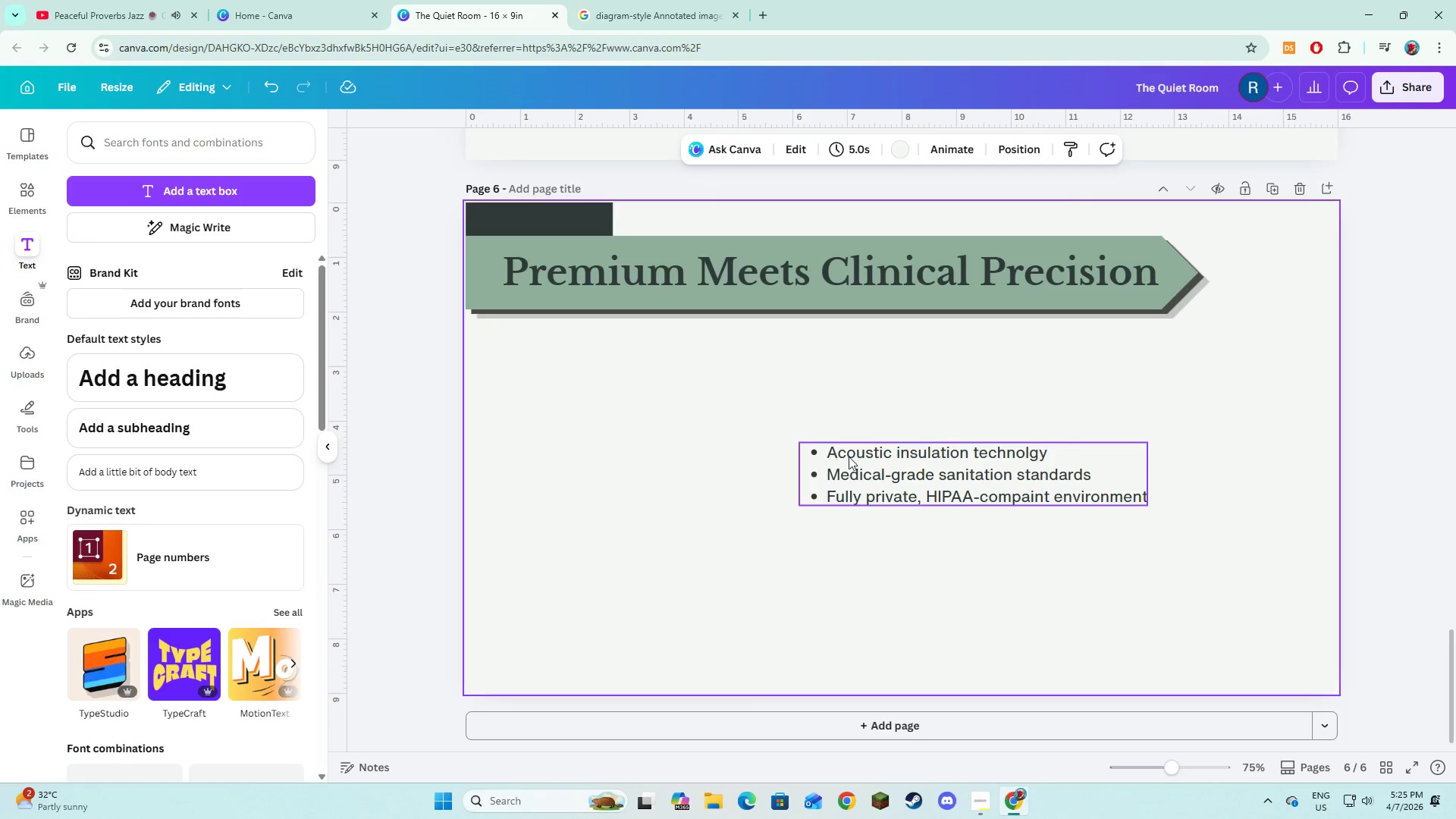 
left_click([859, 460])
 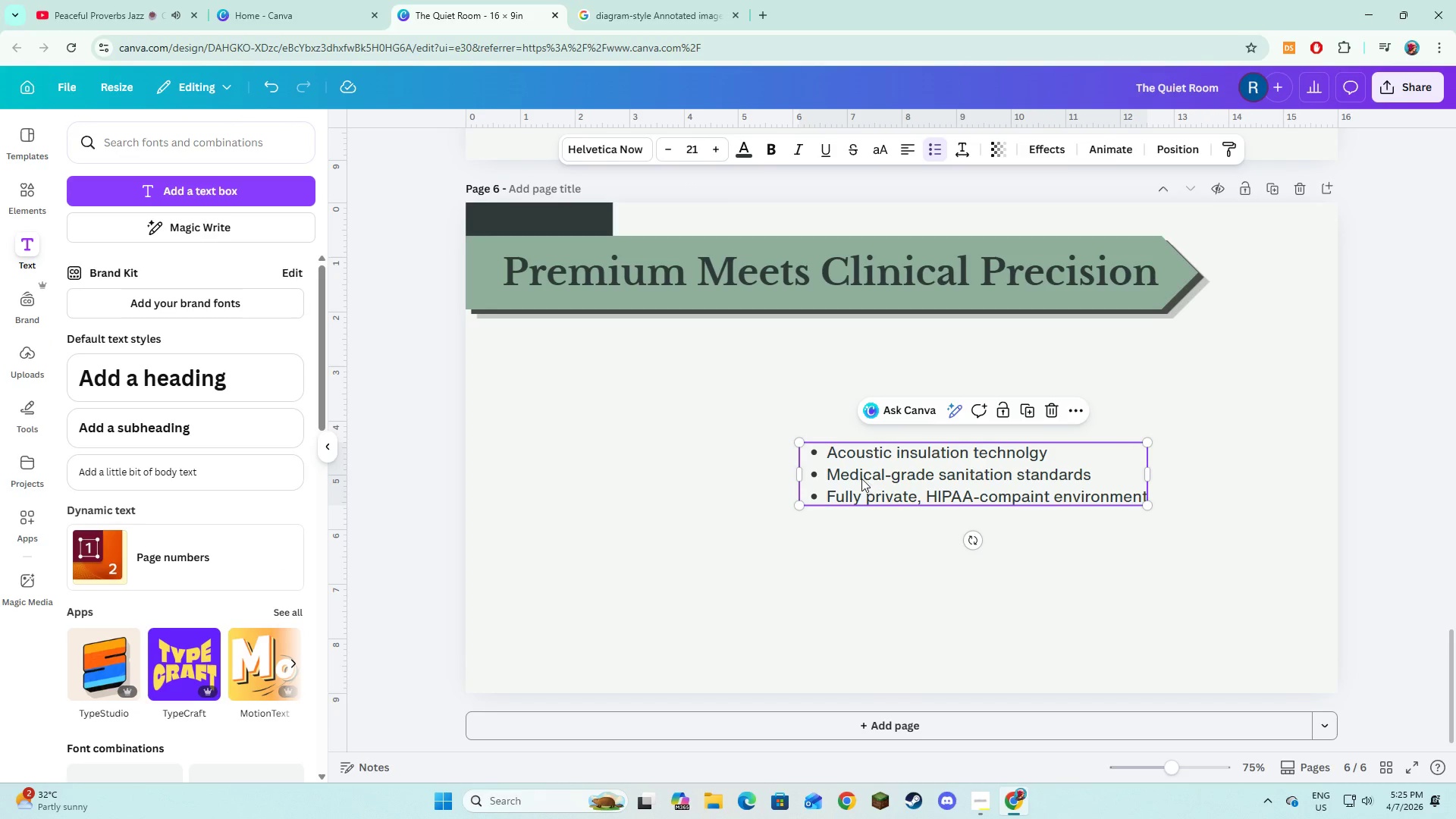 
left_click_drag(start_coordinate=[864, 479], to_coordinate=[793, 431])
 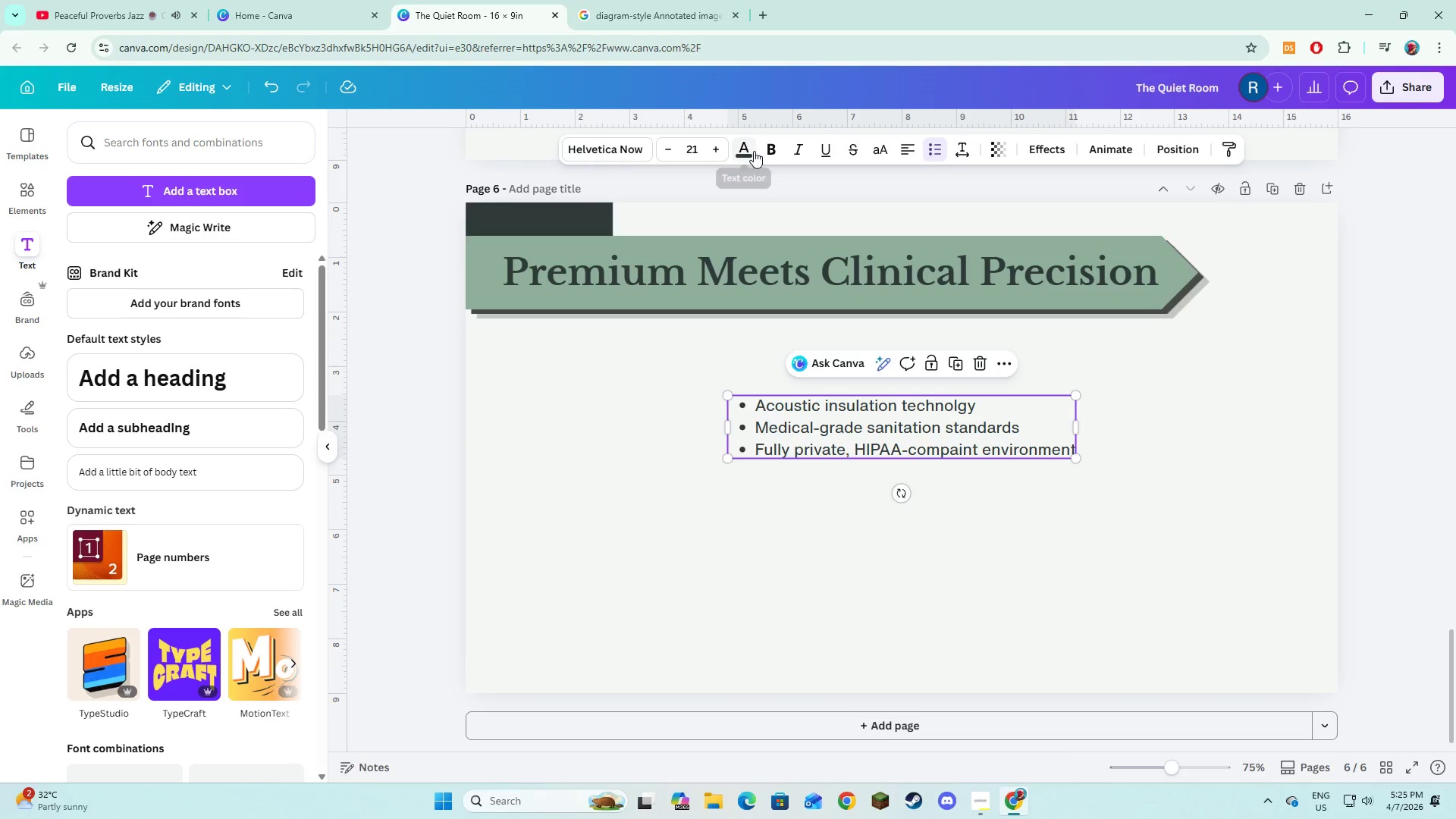 
left_click([762, 152])
 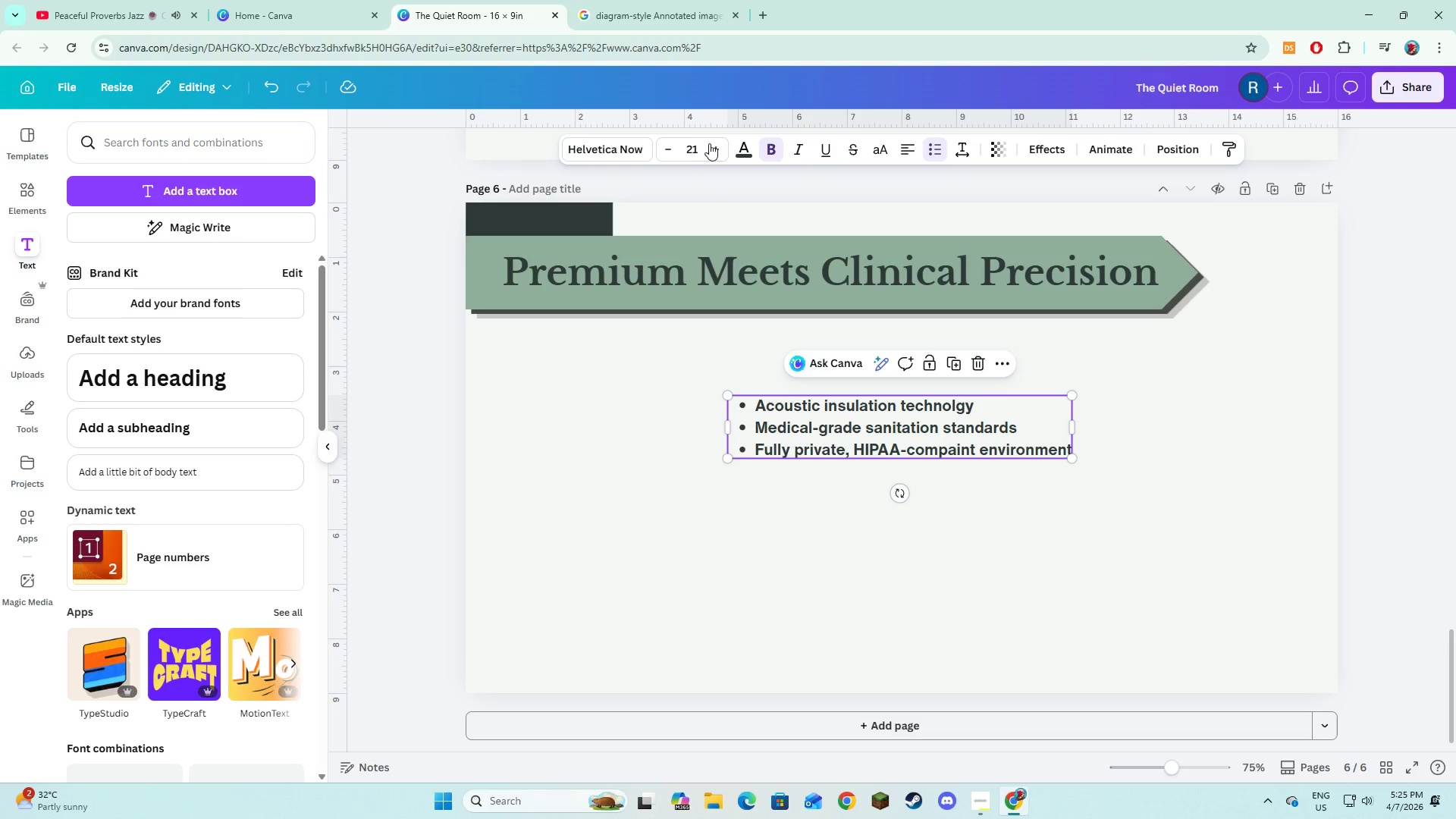 
double_click([716, 147])
 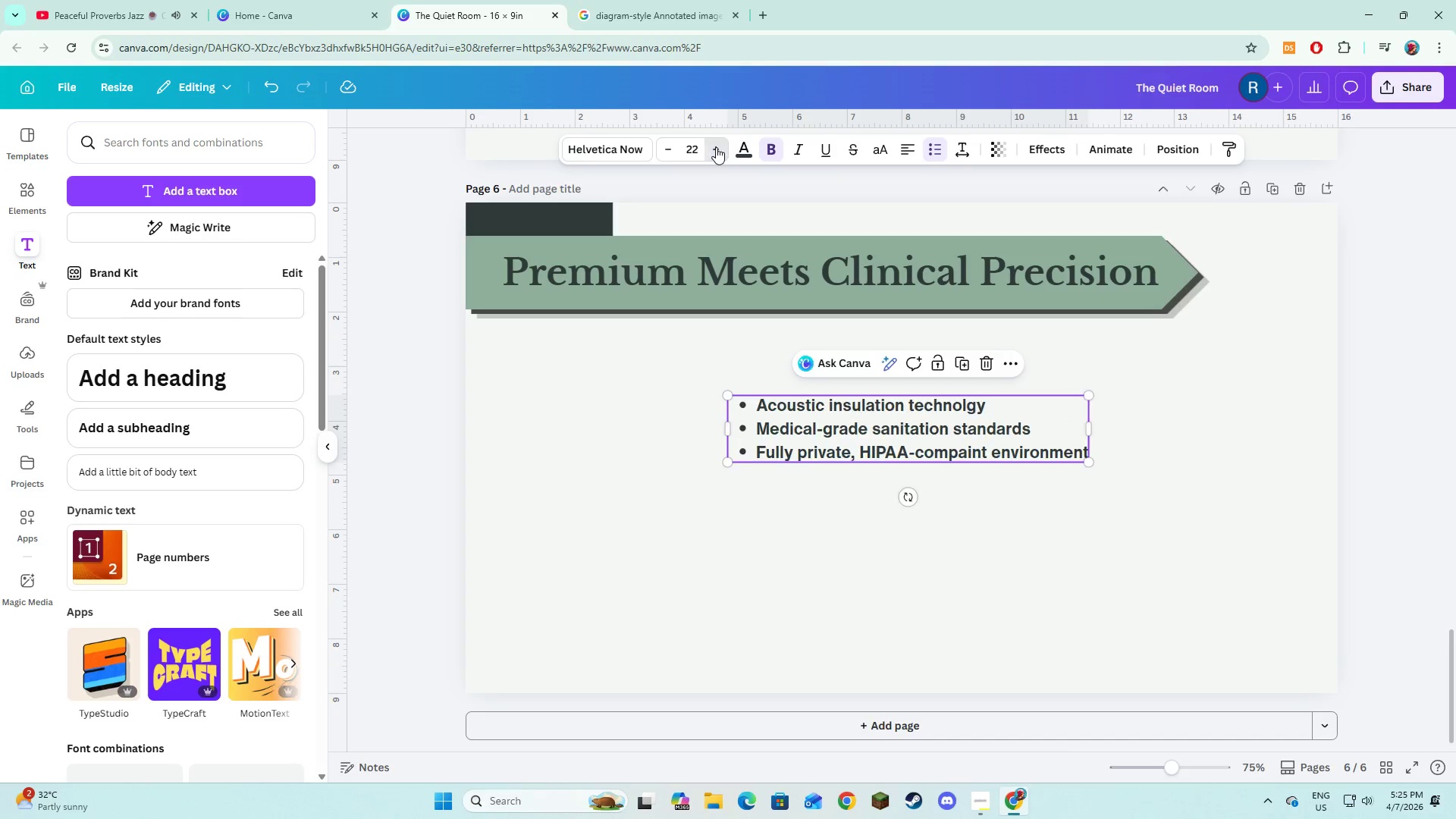 
triple_click([716, 147])
 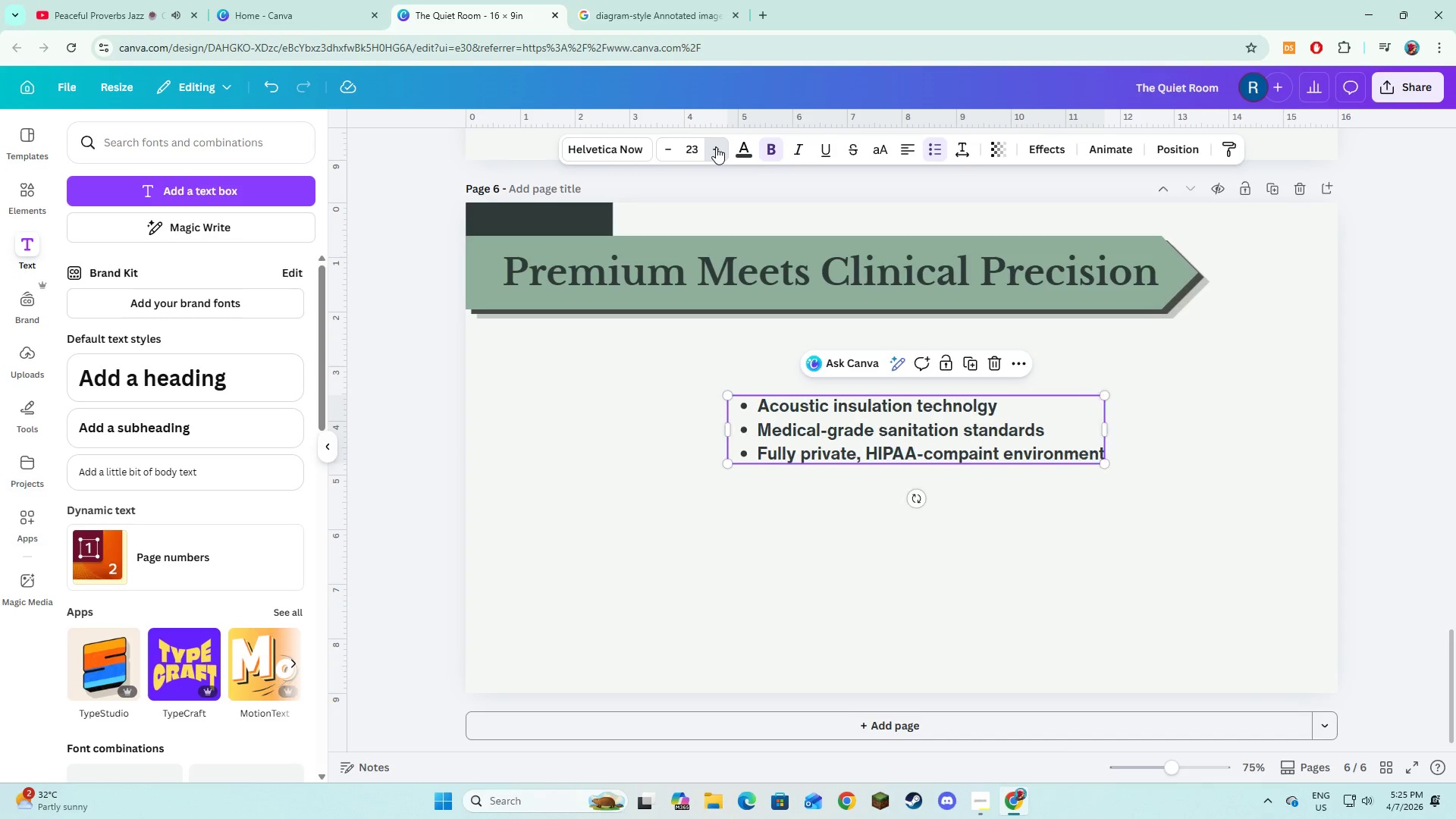 
triple_click([716, 147])
 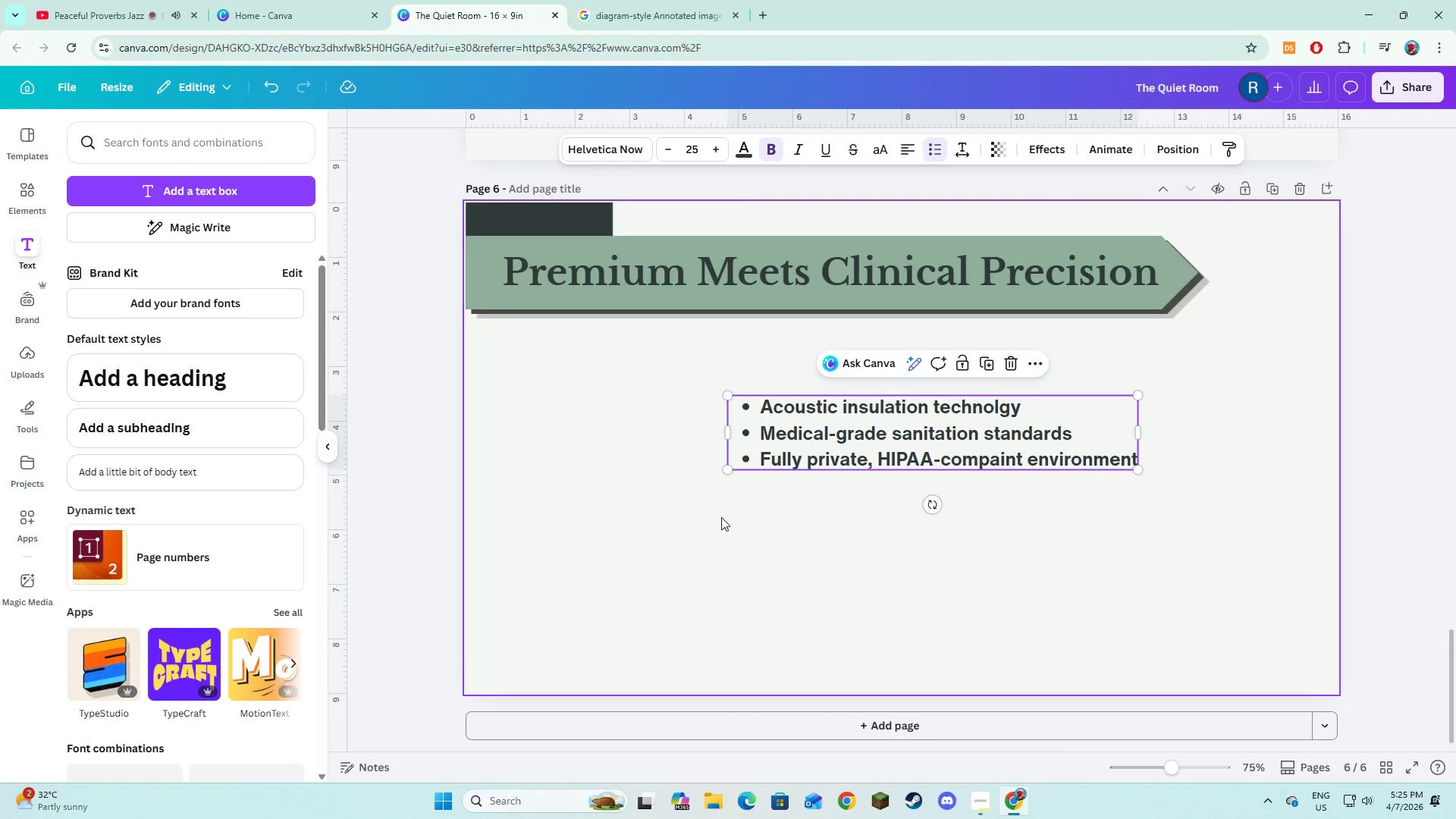 
double_click([812, 460])
 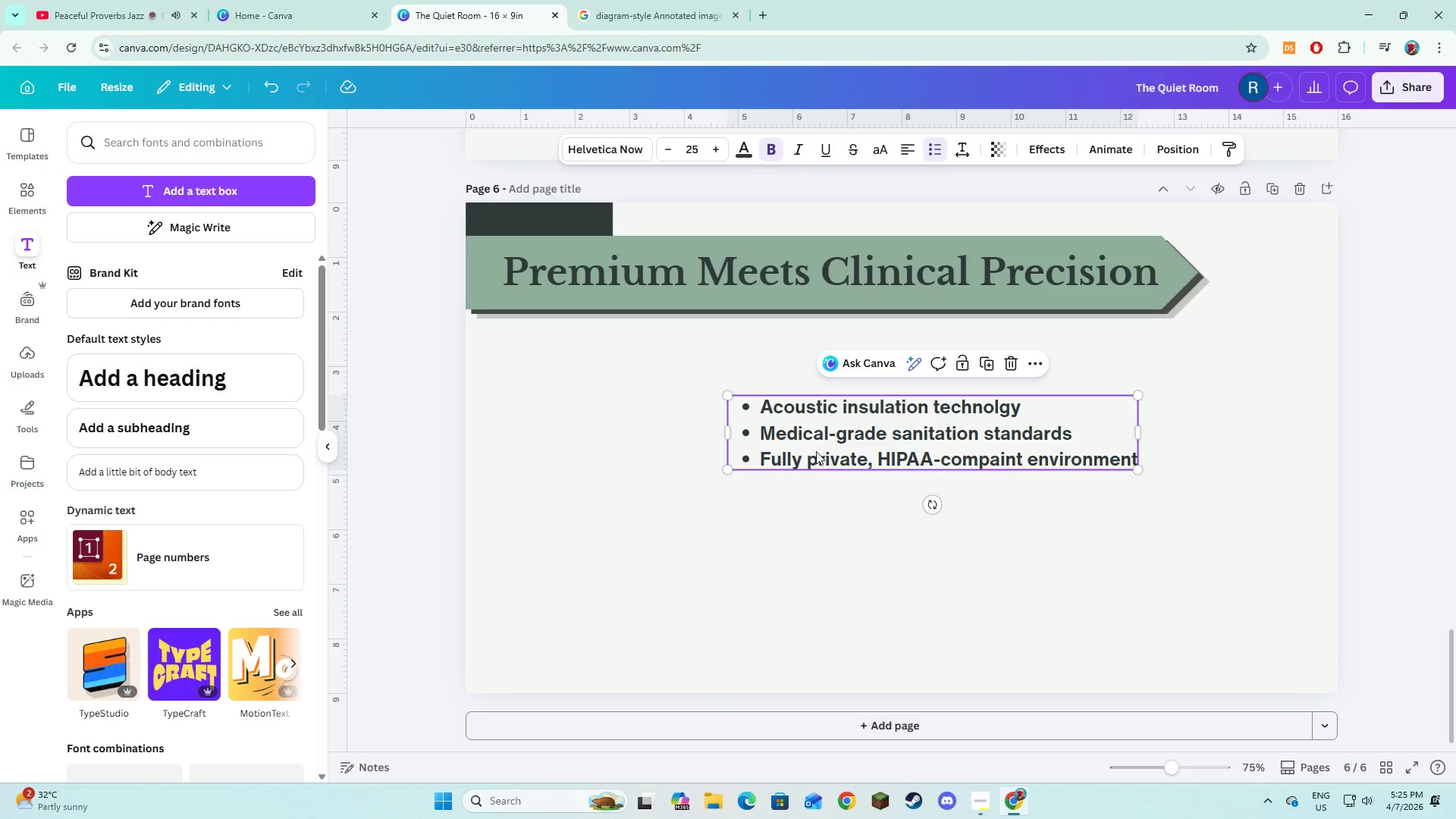 
left_click_drag(start_coordinate=[821, 450], to_coordinate=[789, 453])
 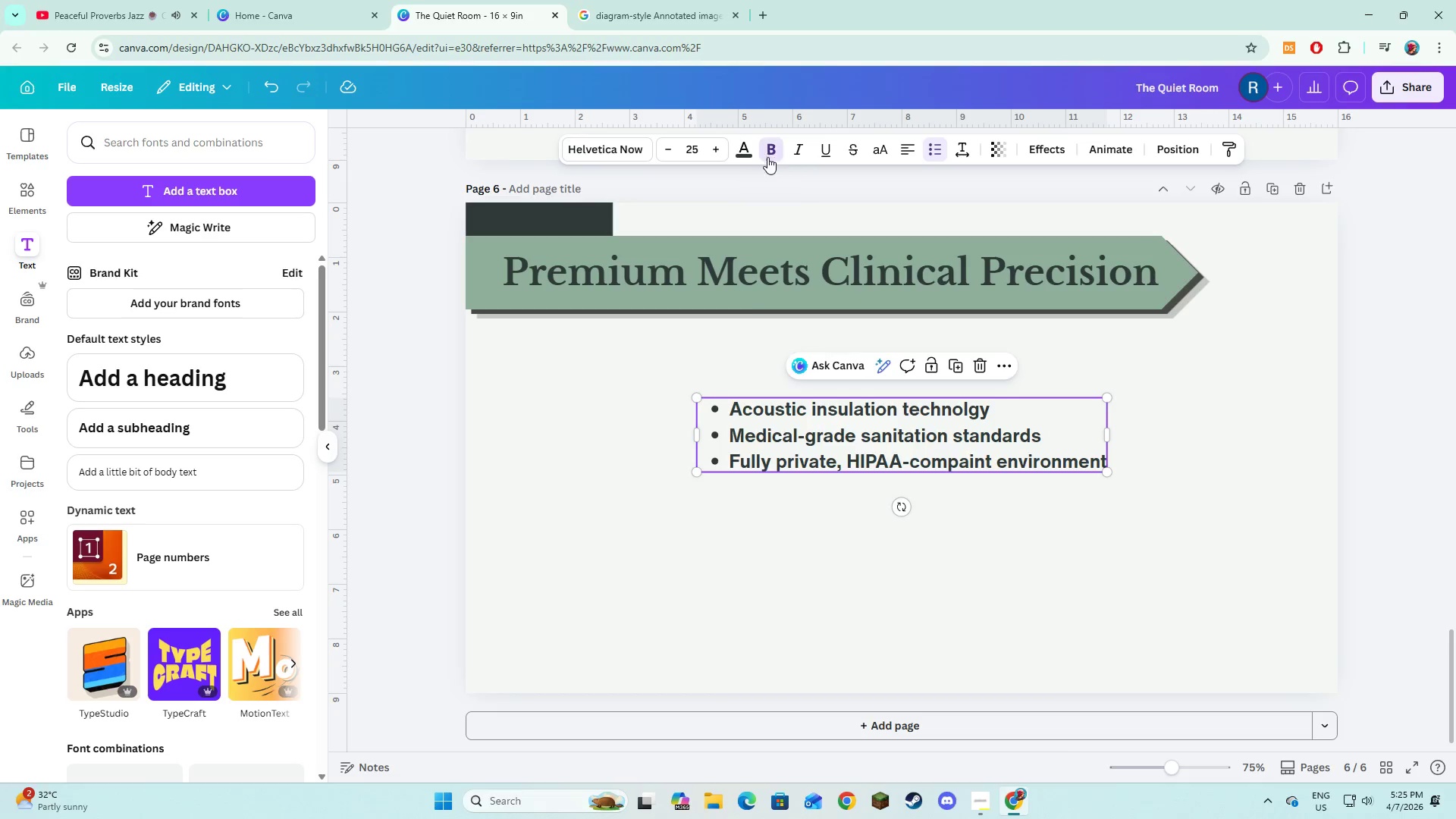 
double_click([673, 532])
 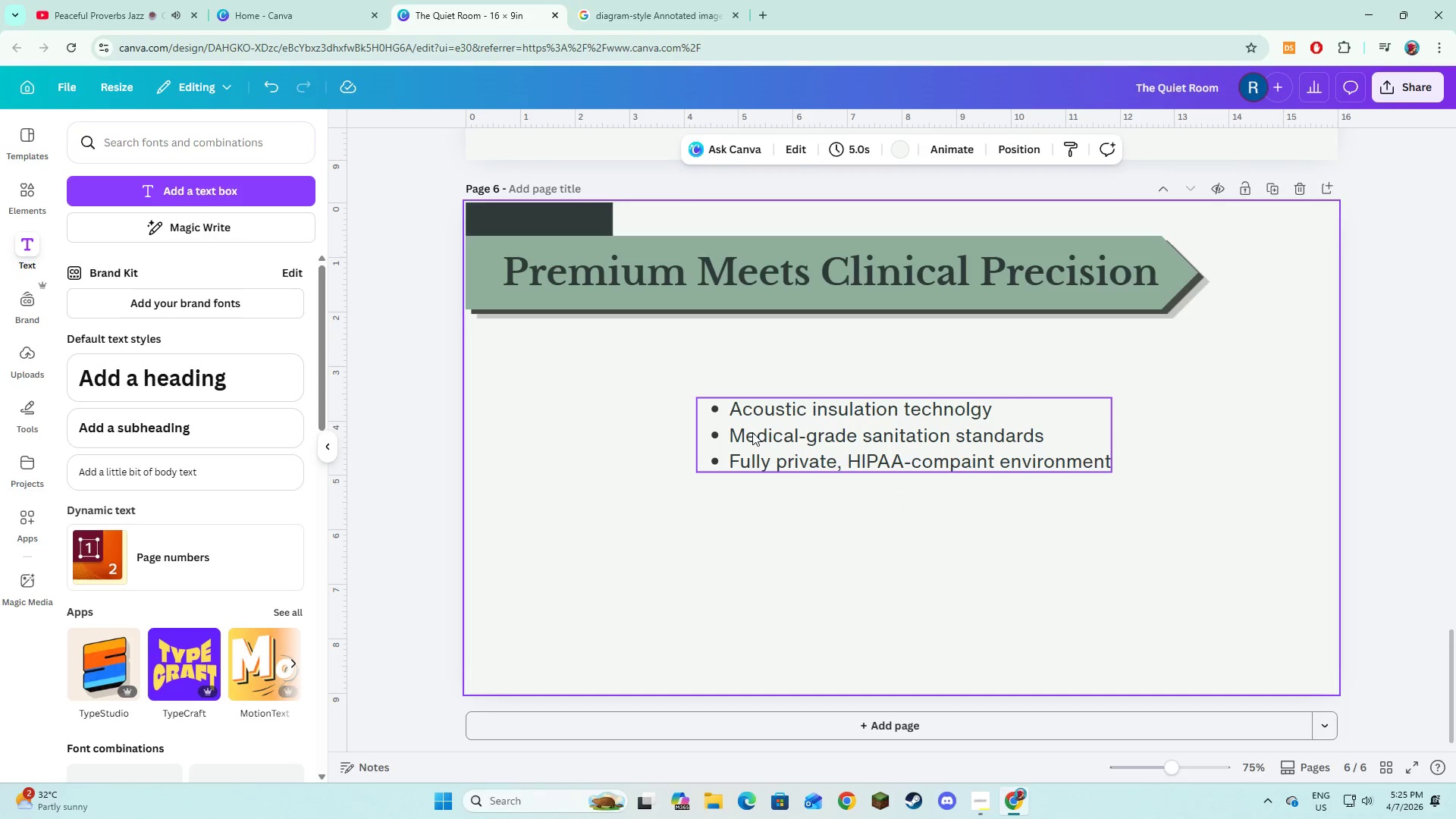 
triple_click([752, 432])
 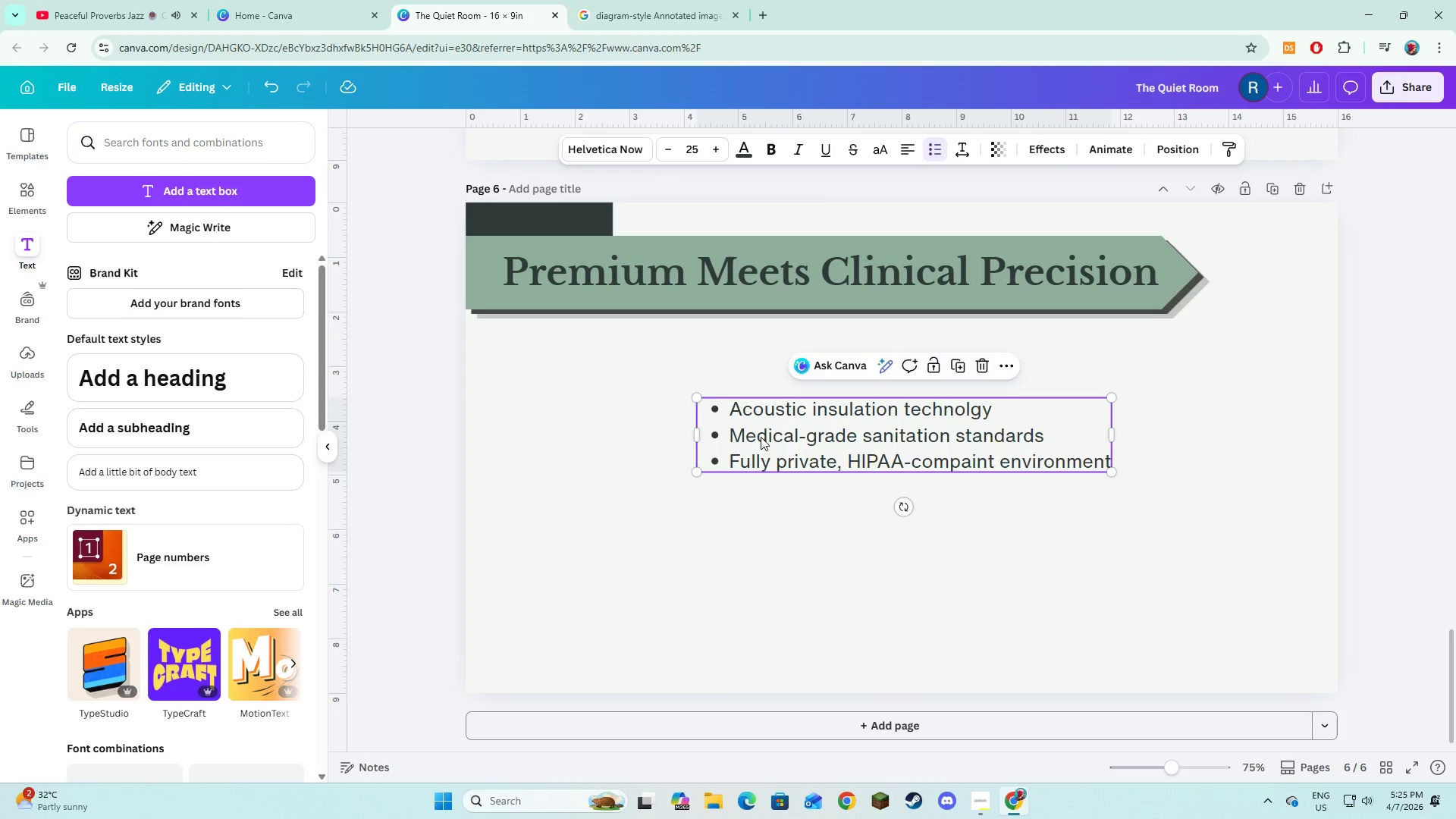 
left_click_drag(start_coordinate=[761, 437], to_coordinate=[763, 410])
 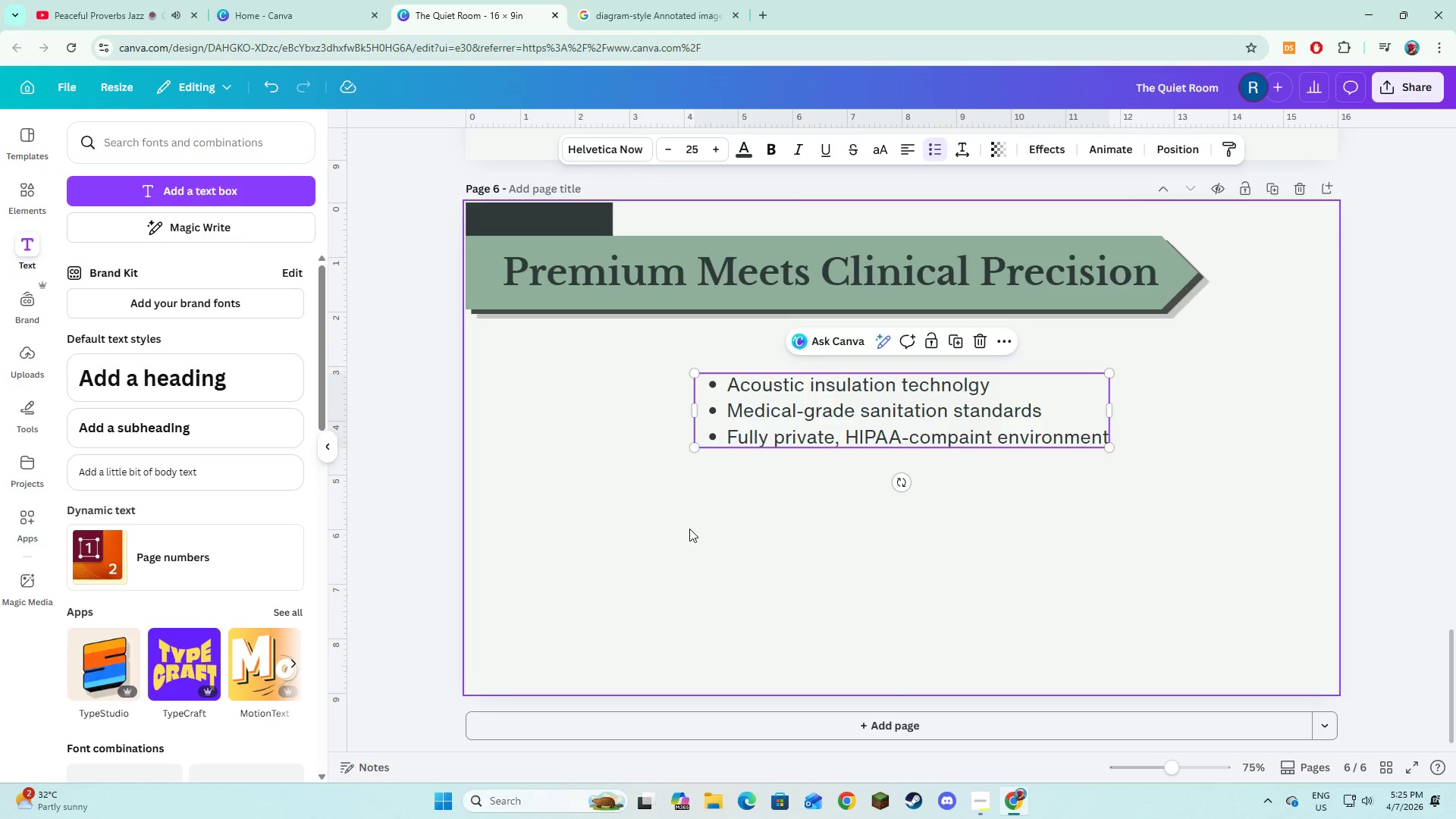 
left_click([689, 529])
 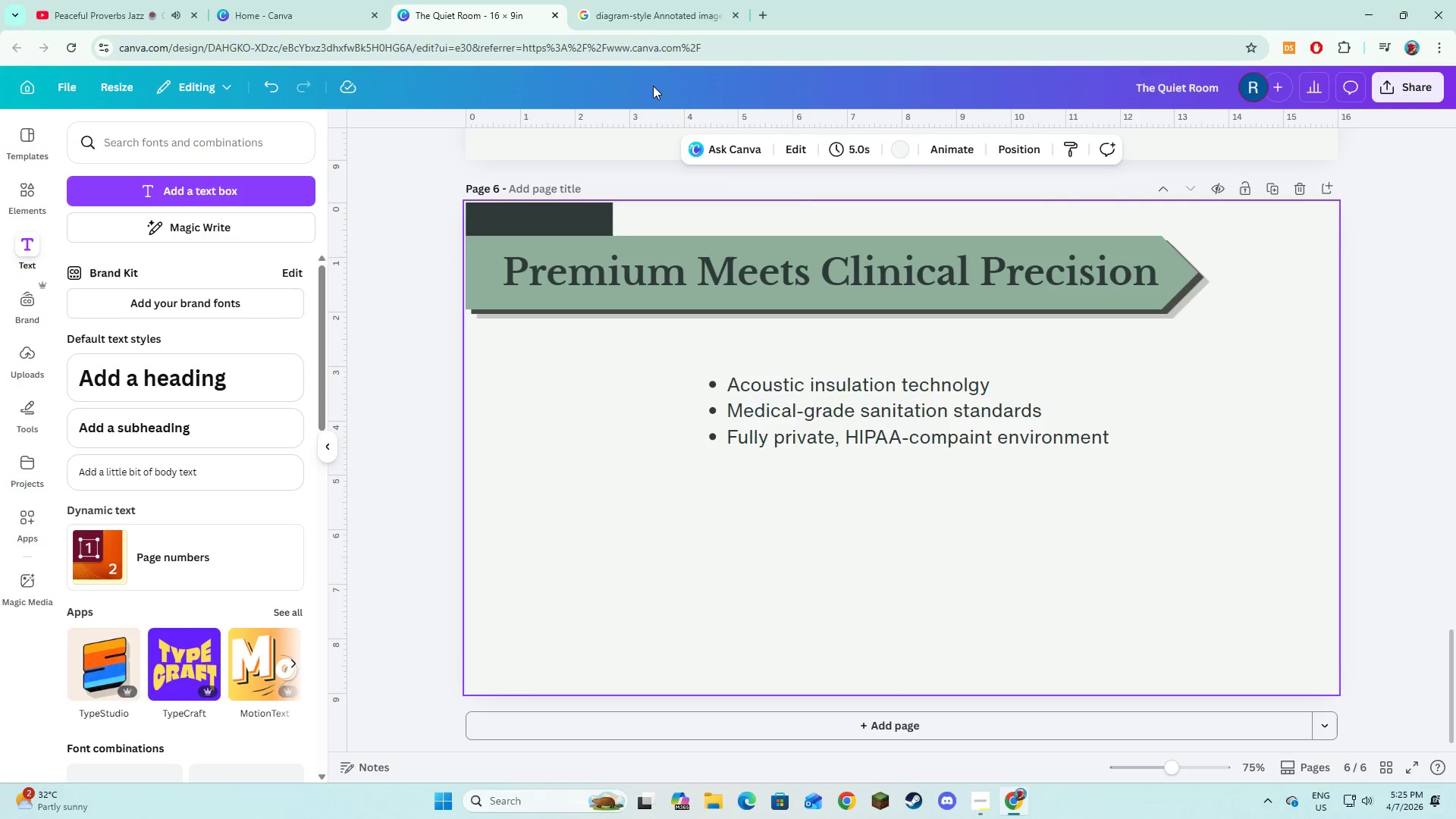 
left_click([654, 4])
 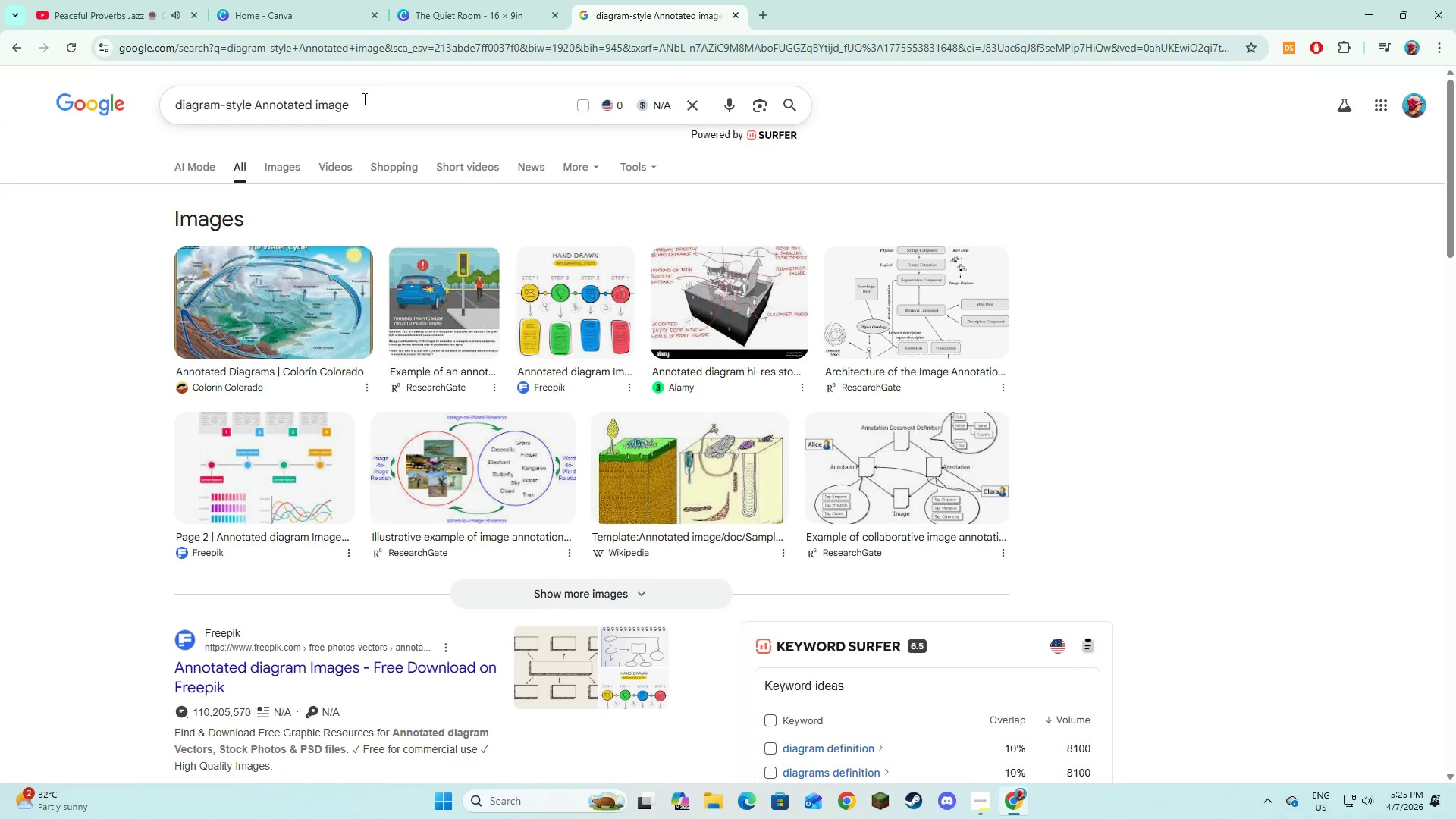 
left_click_drag(start_coordinate=[365, 99], to_coordinate=[86, 104])
 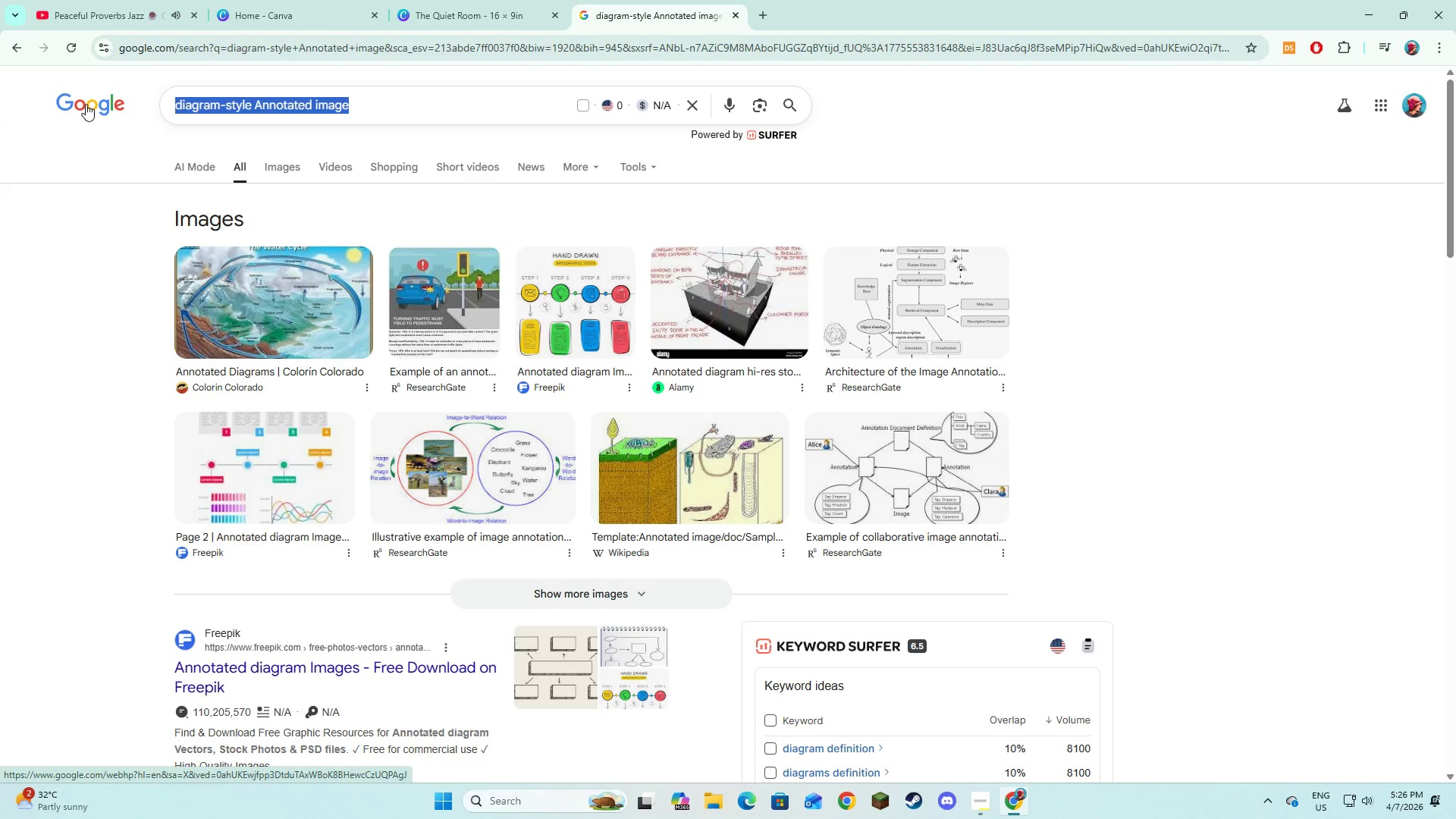 
key(Control+C)
 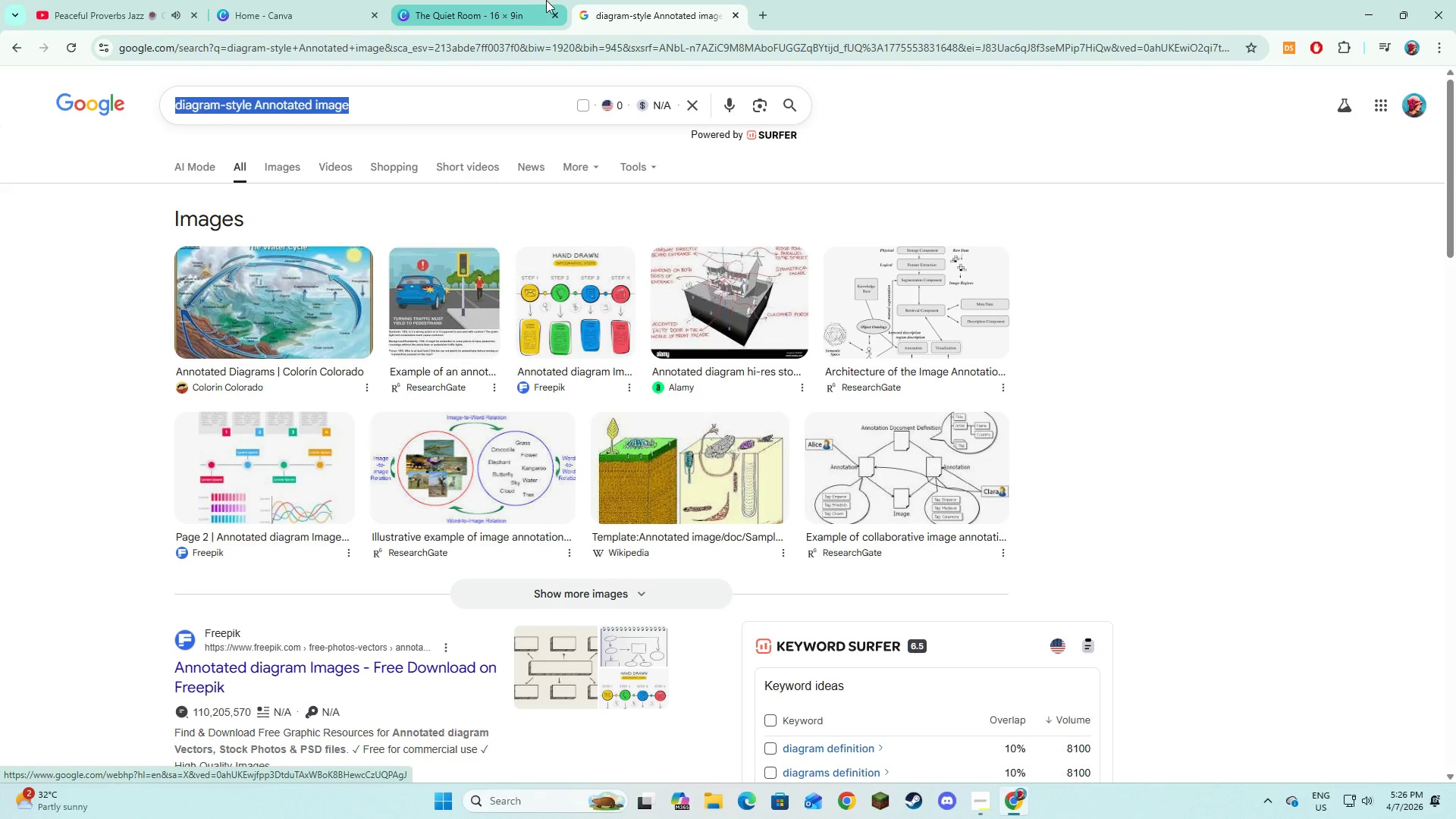 
key(Control+C)
 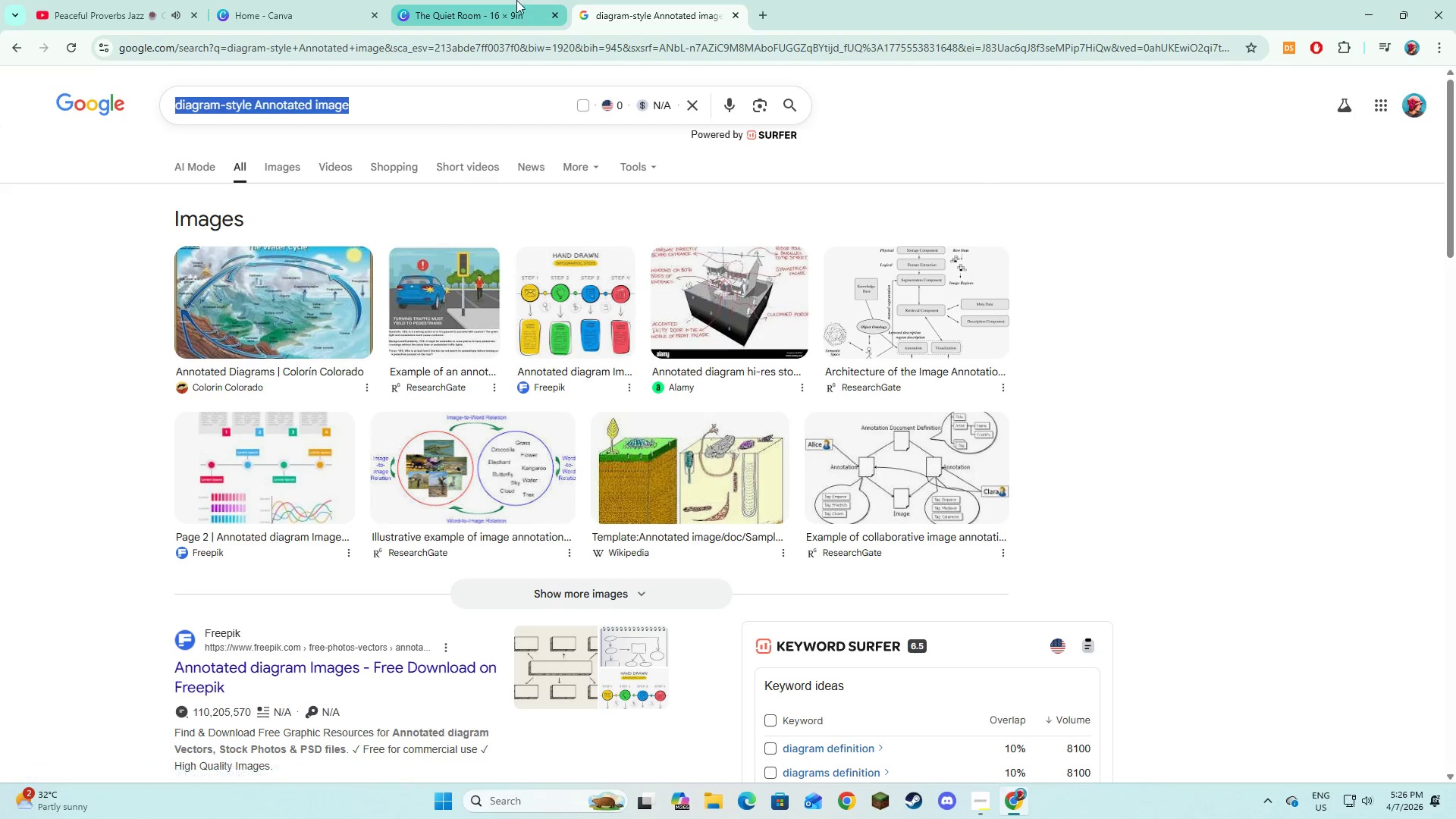 
left_click([516, 0])
 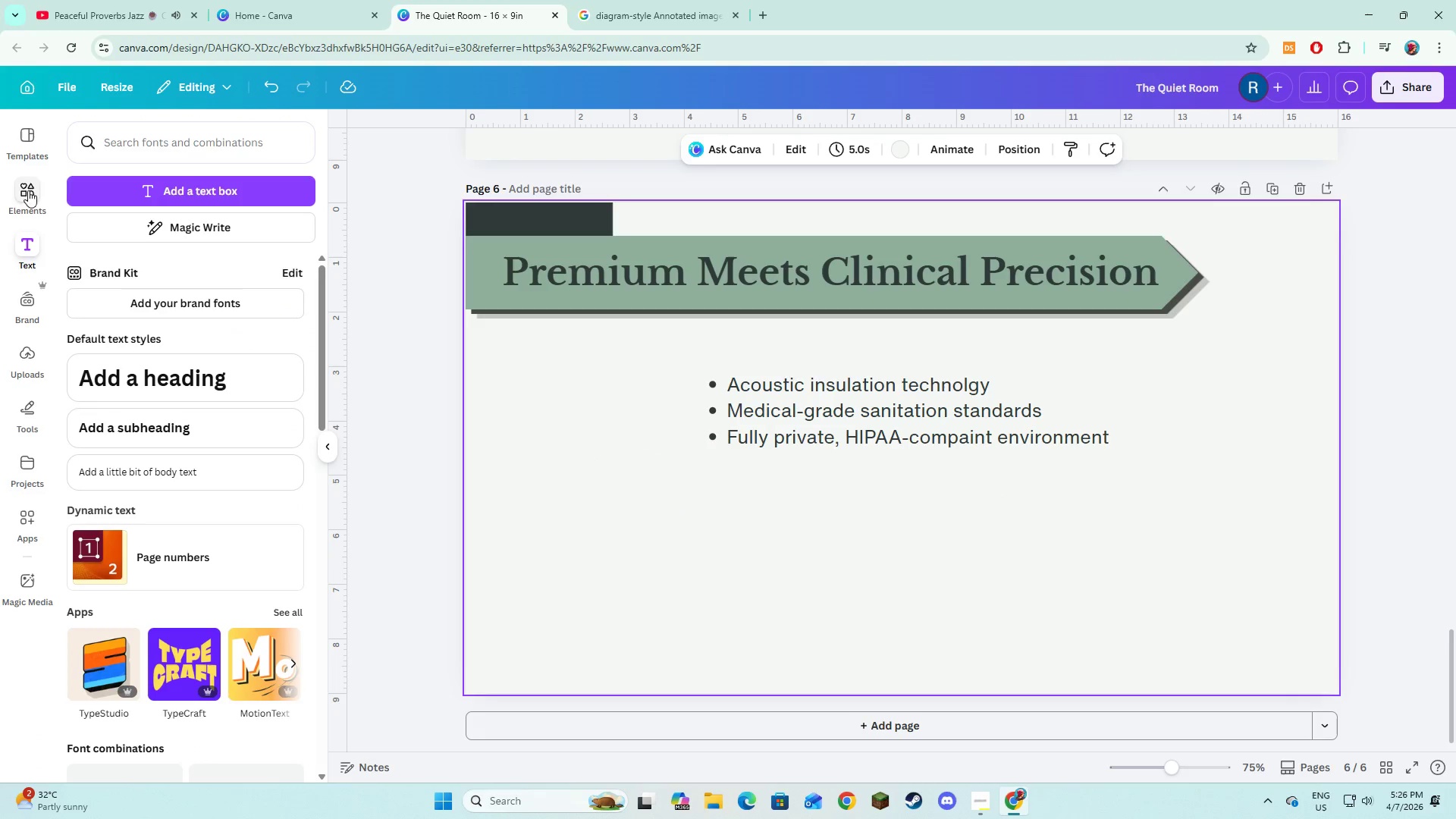 
double_click([147, 138])
 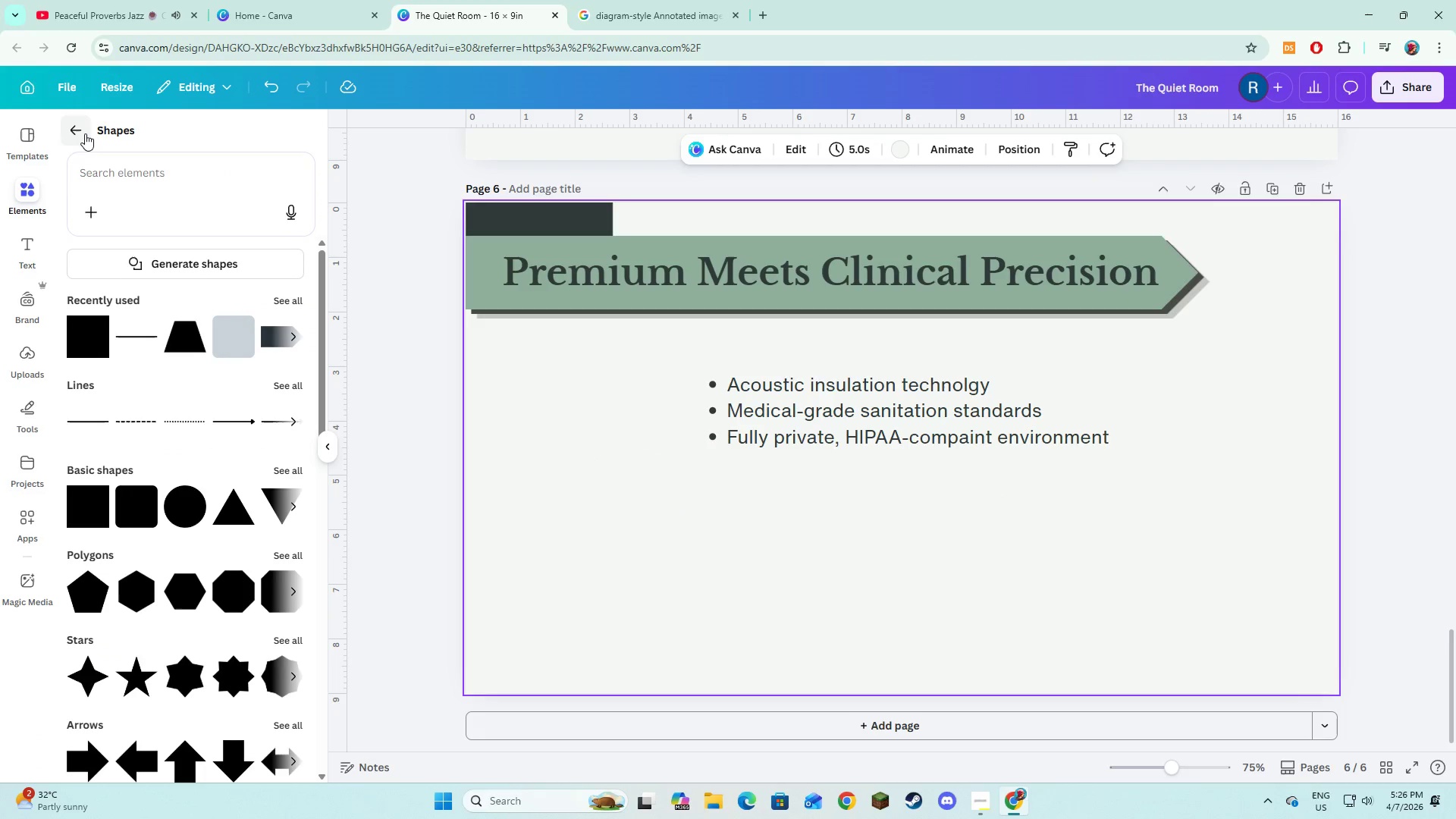 
left_click([85, 133])
 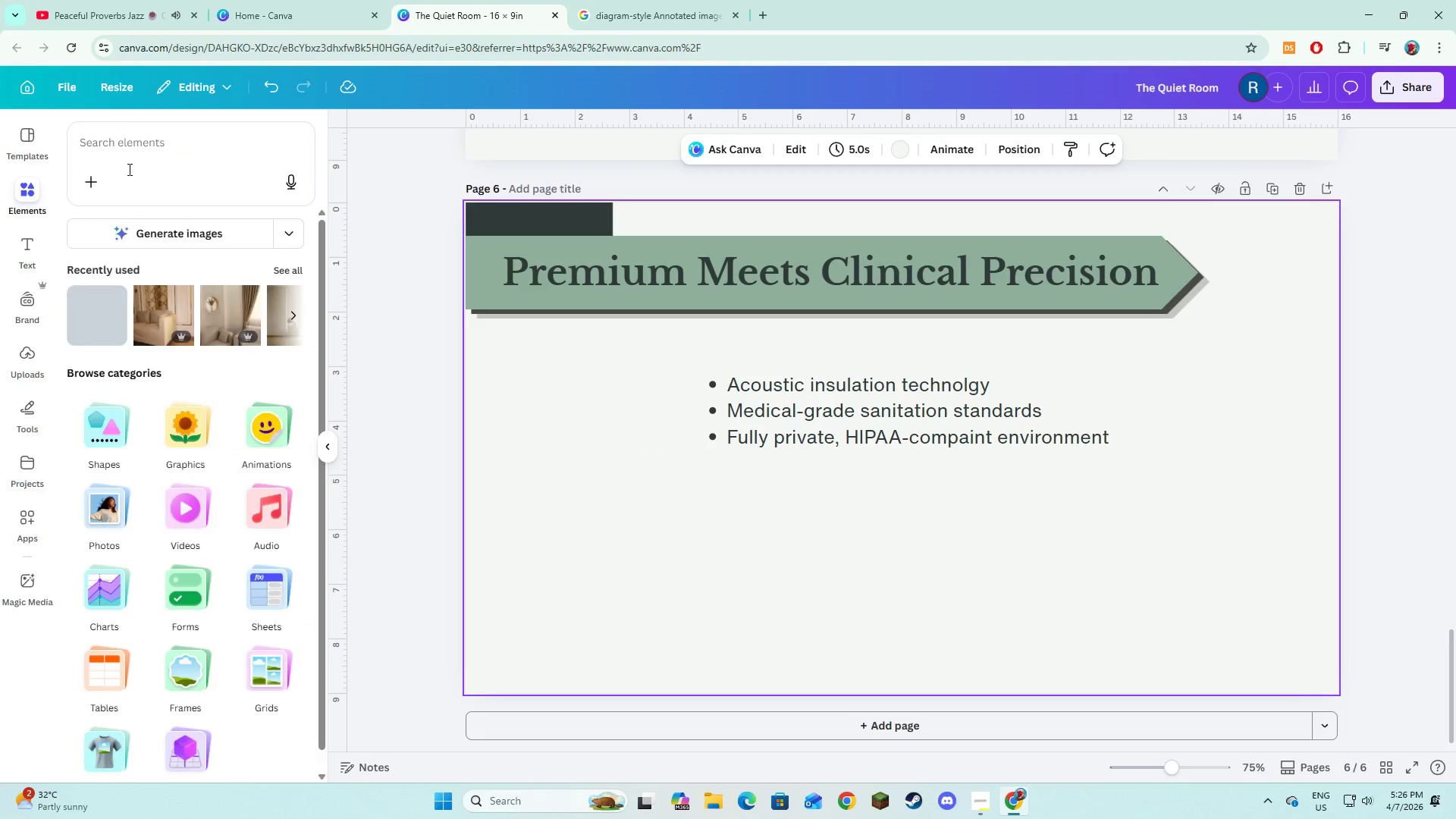 
left_click([128, 169])
 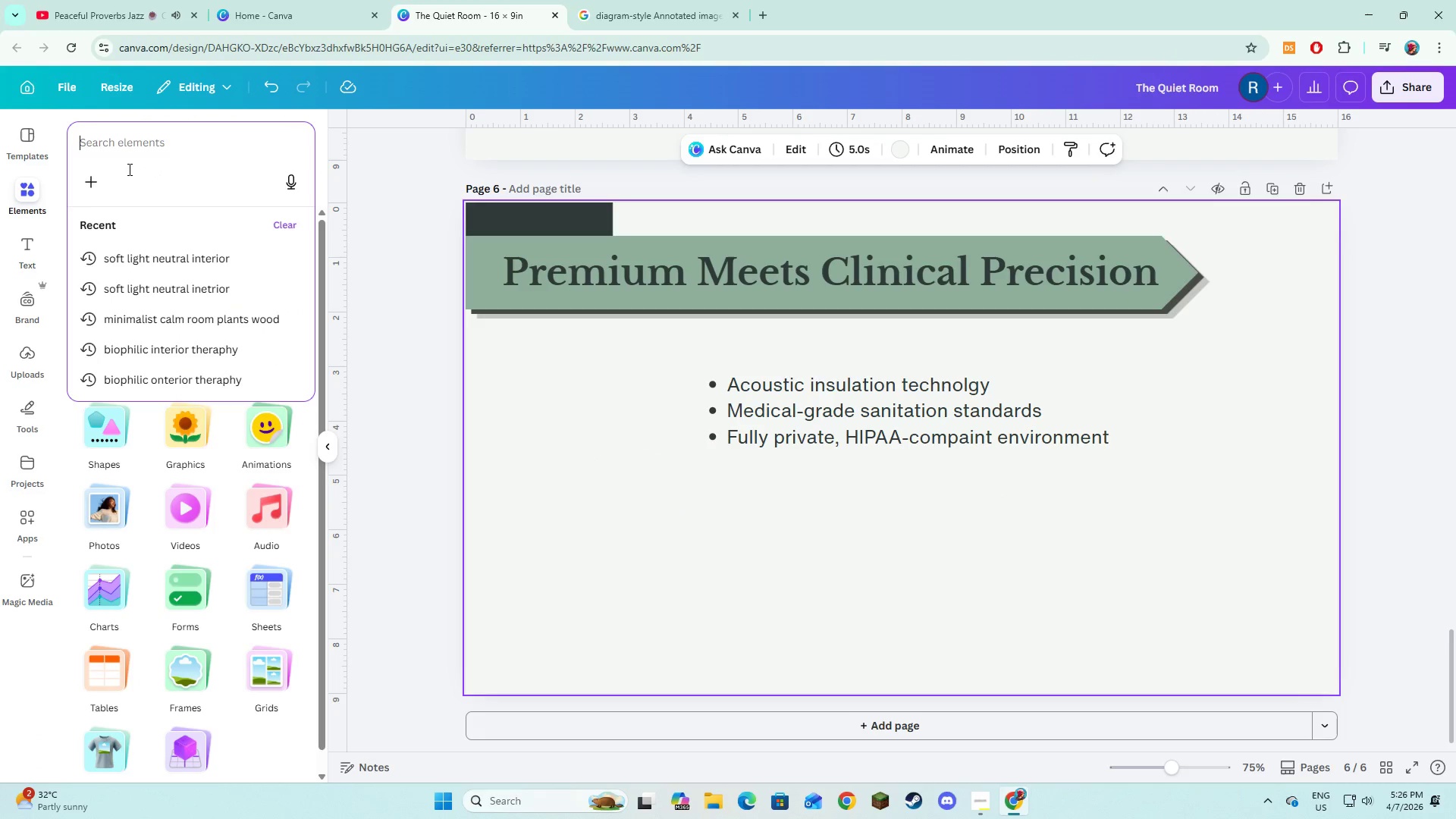 
key(Control+V)
 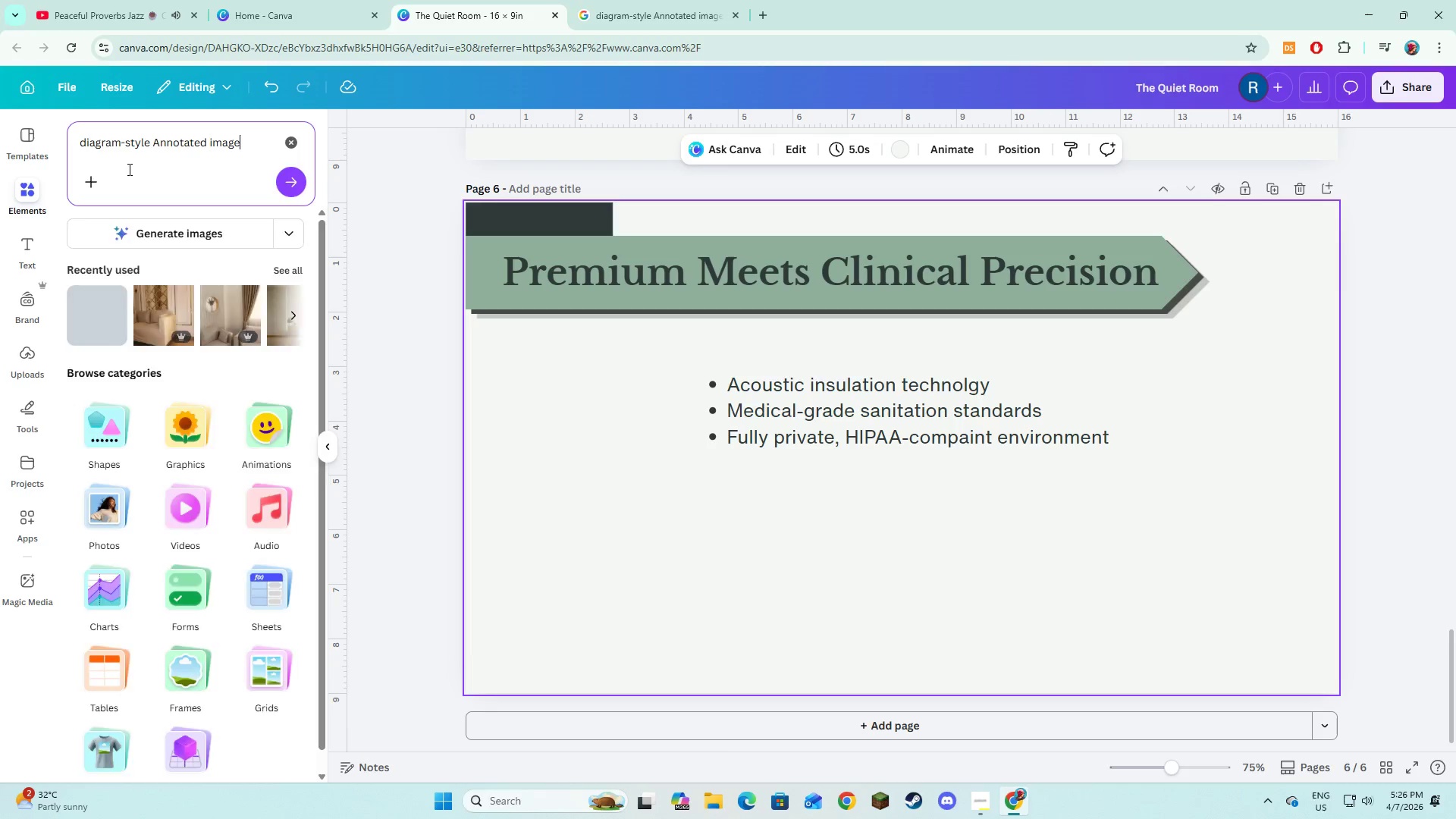 
key(NumpadEnter)
 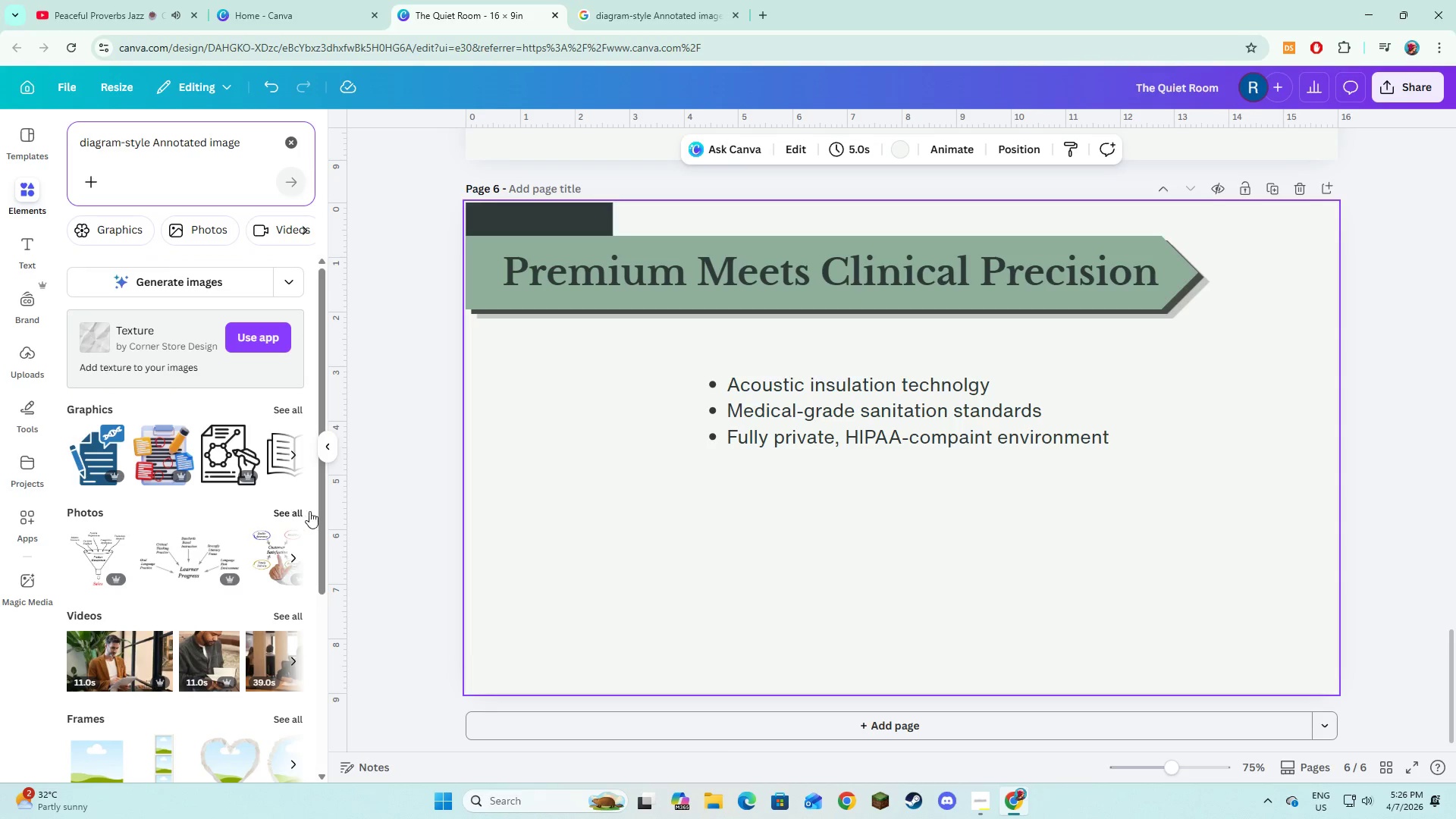 
wait(13.95)
 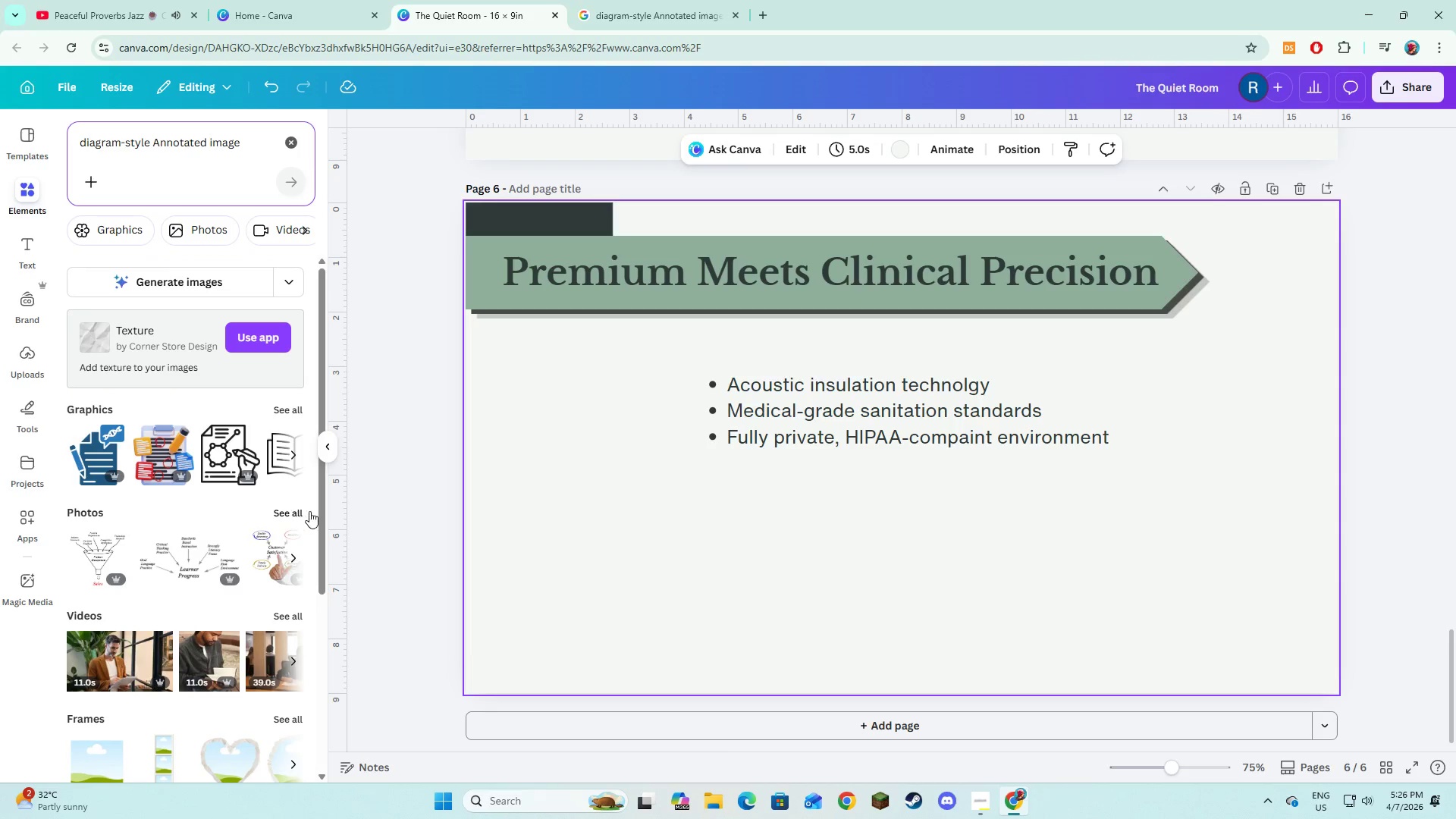 
left_click_drag(start_coordinate=[937, 432], to_coordinate=[992, 402])
 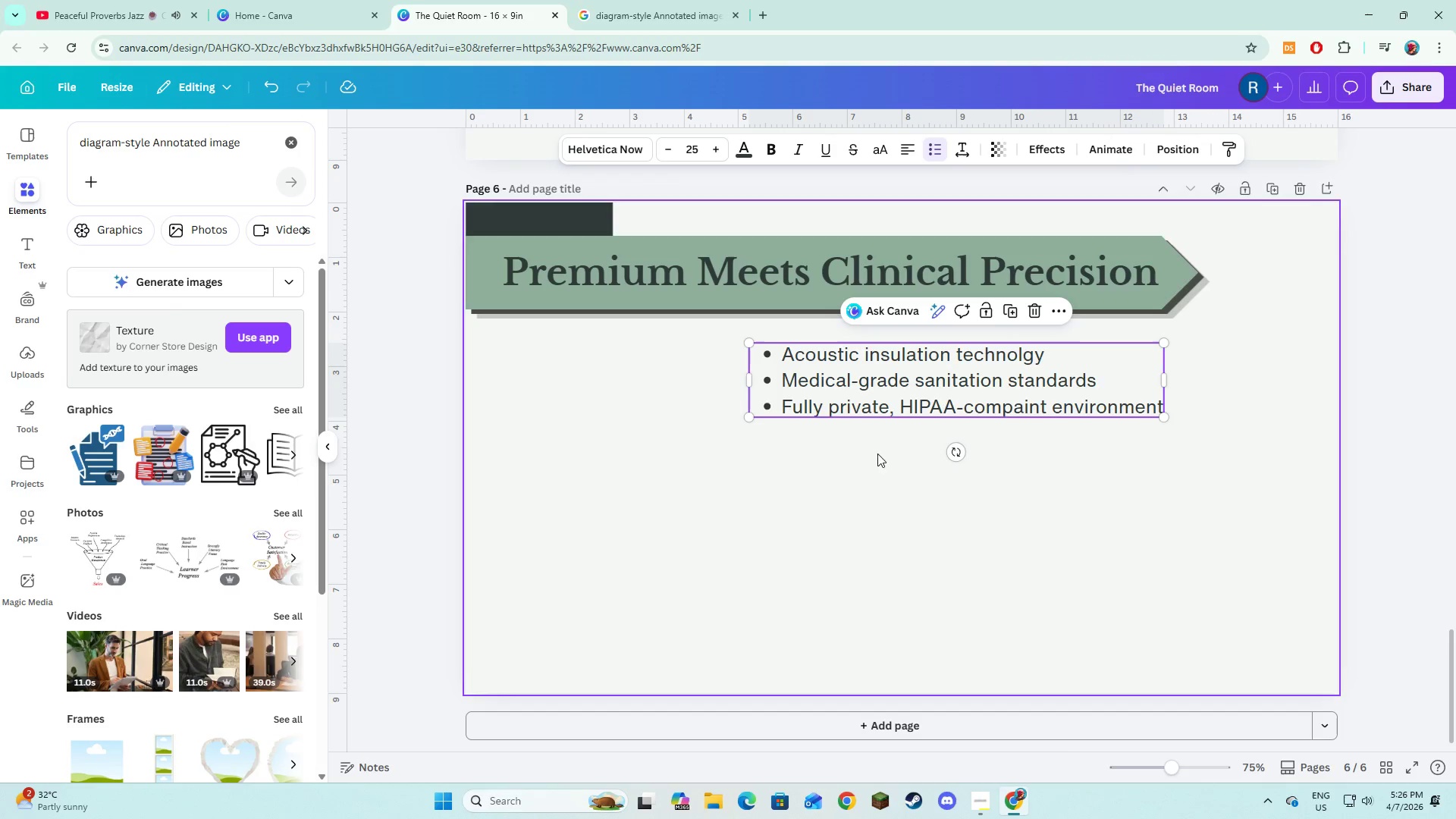 
wait(8.17)
 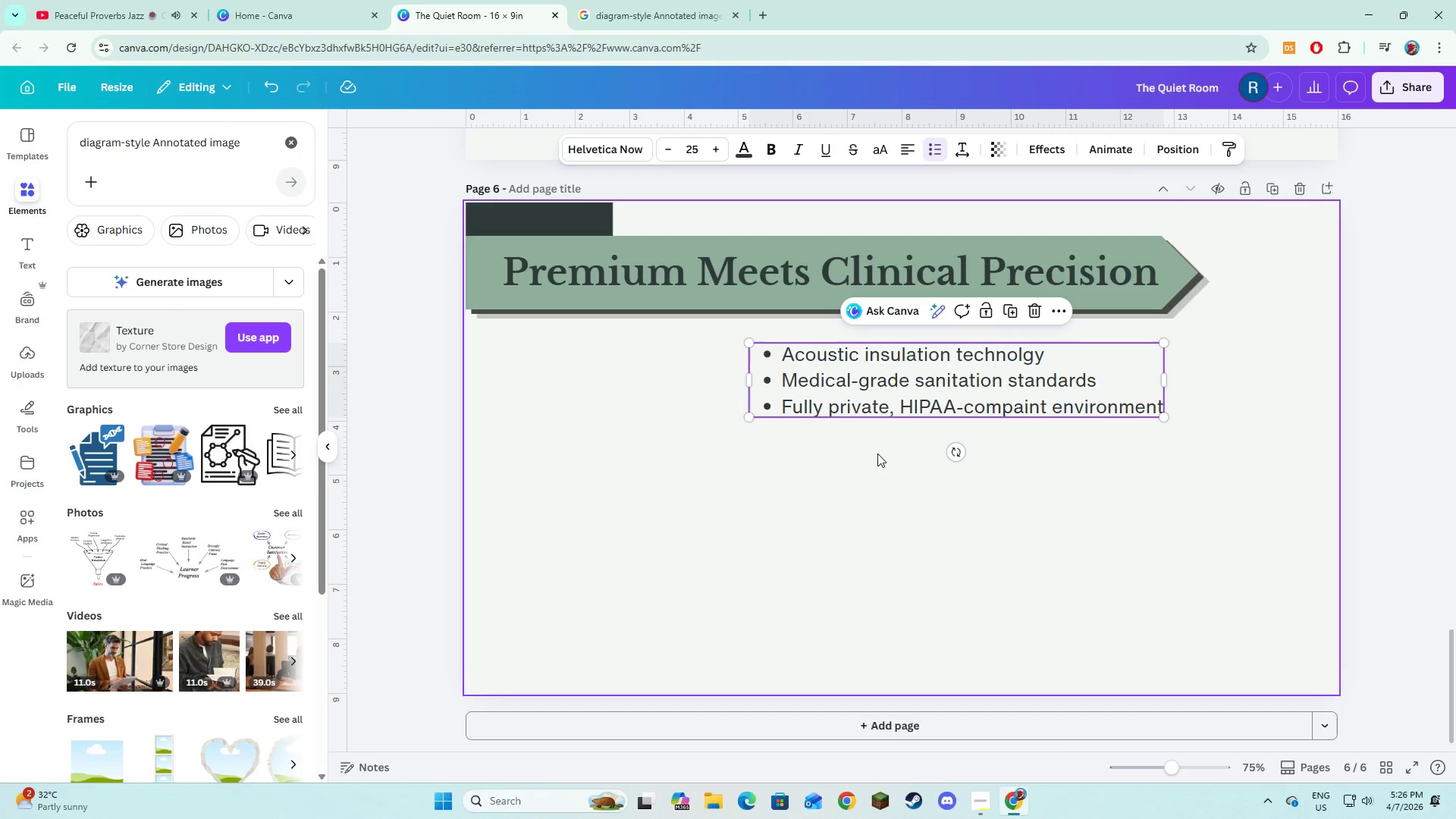 
left_click_drag(start_coordinate=[857, 402], to_coordinate=[799, 460])
 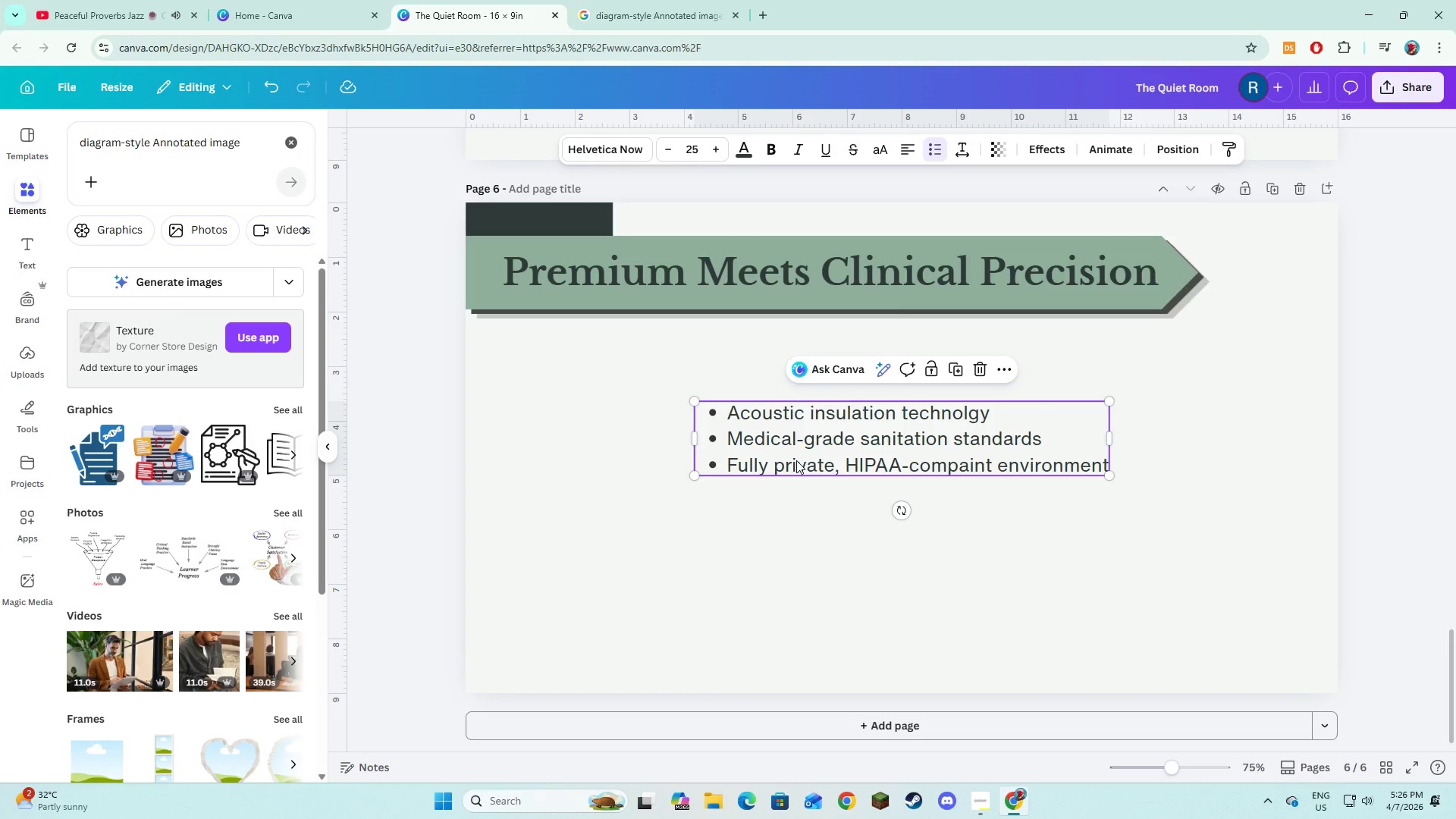 
key(Alt+AltLeft)
 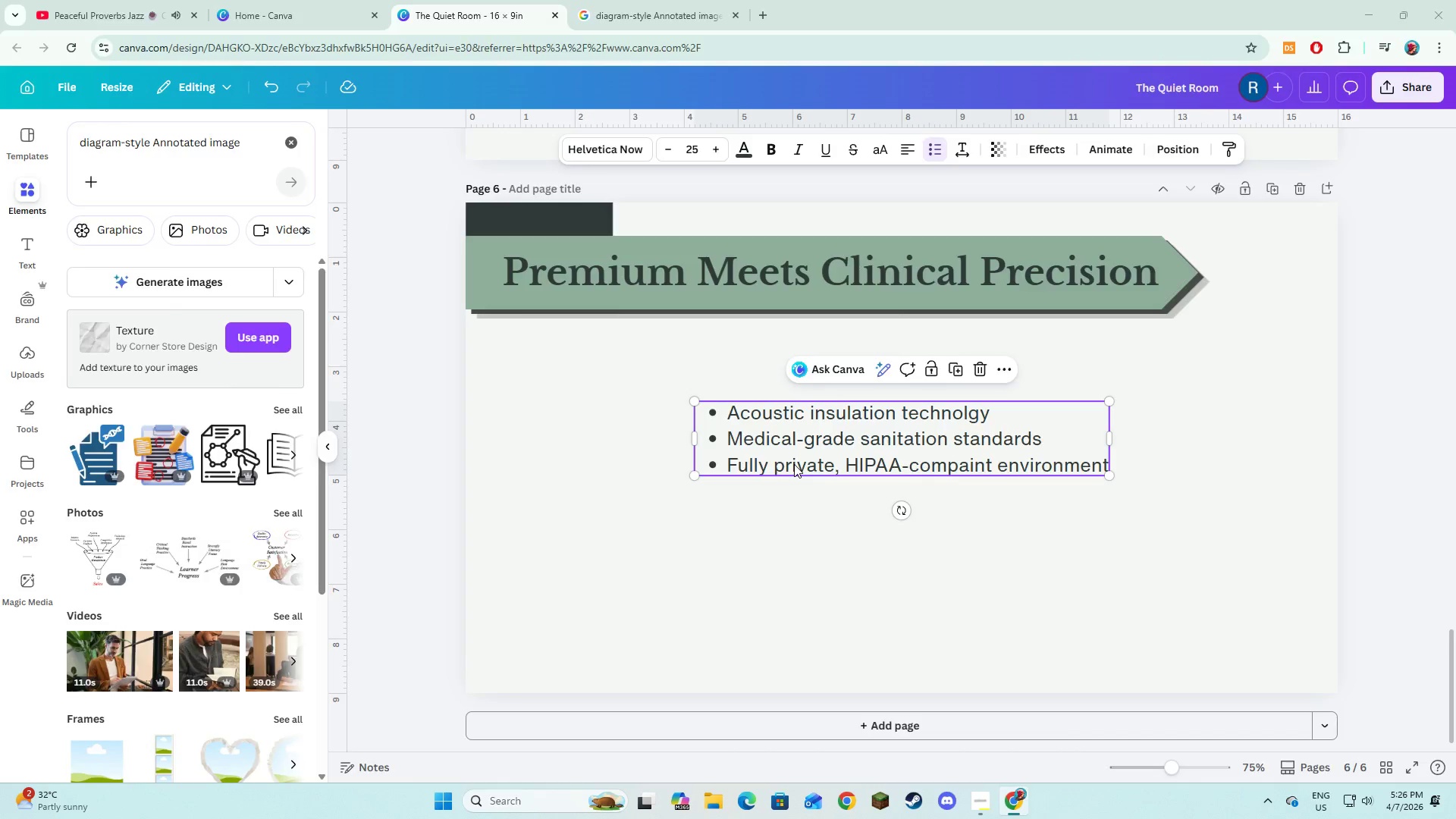 
key(Alt+Tab)